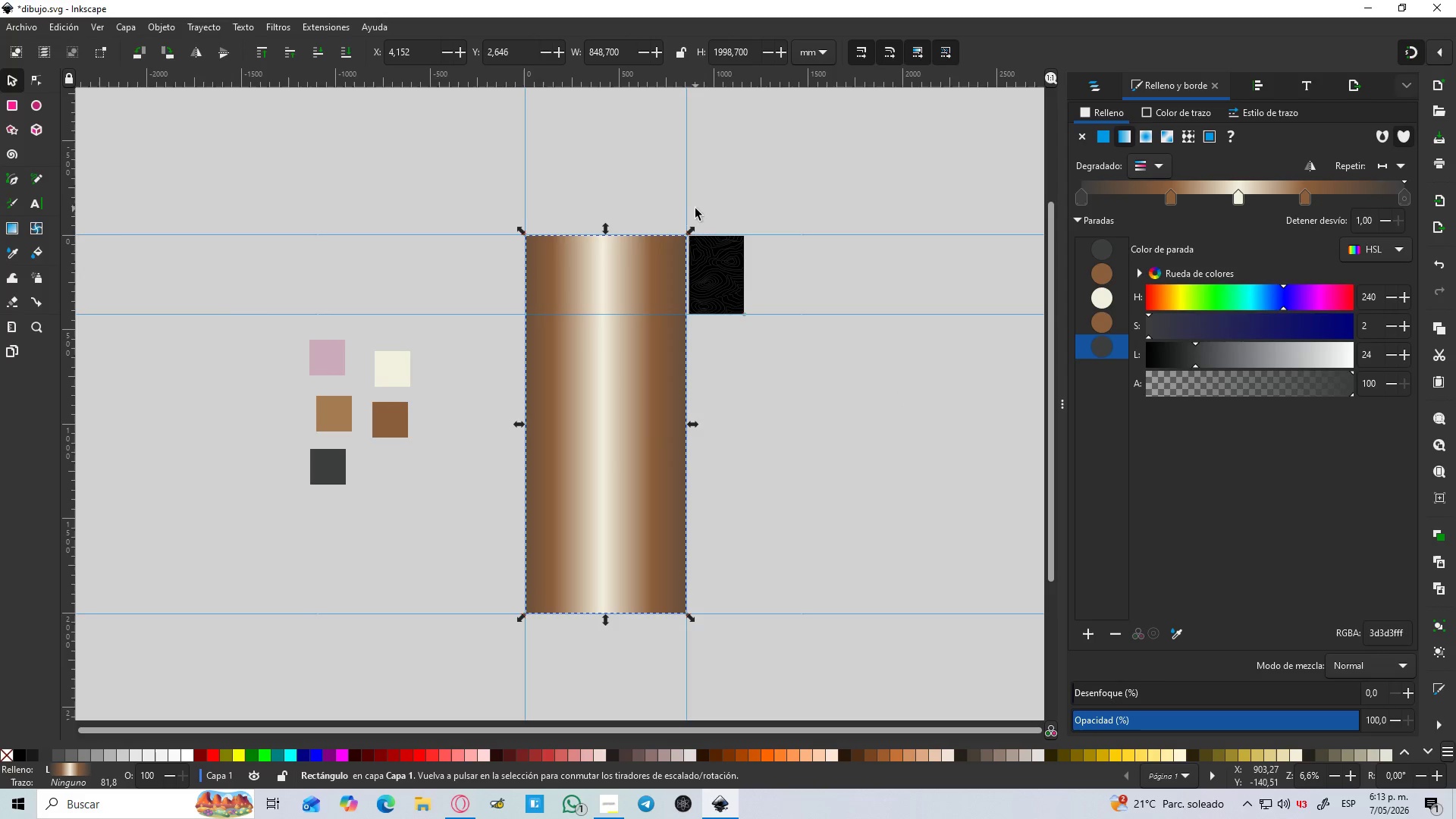 
hold_key(key=ControlLeft, duration=3.78)
hold_key(key=ShiftLeft, duration=1.5)
left_click_drag(start_coordinate=[692, 229], to_coordinate=[676, 244])
 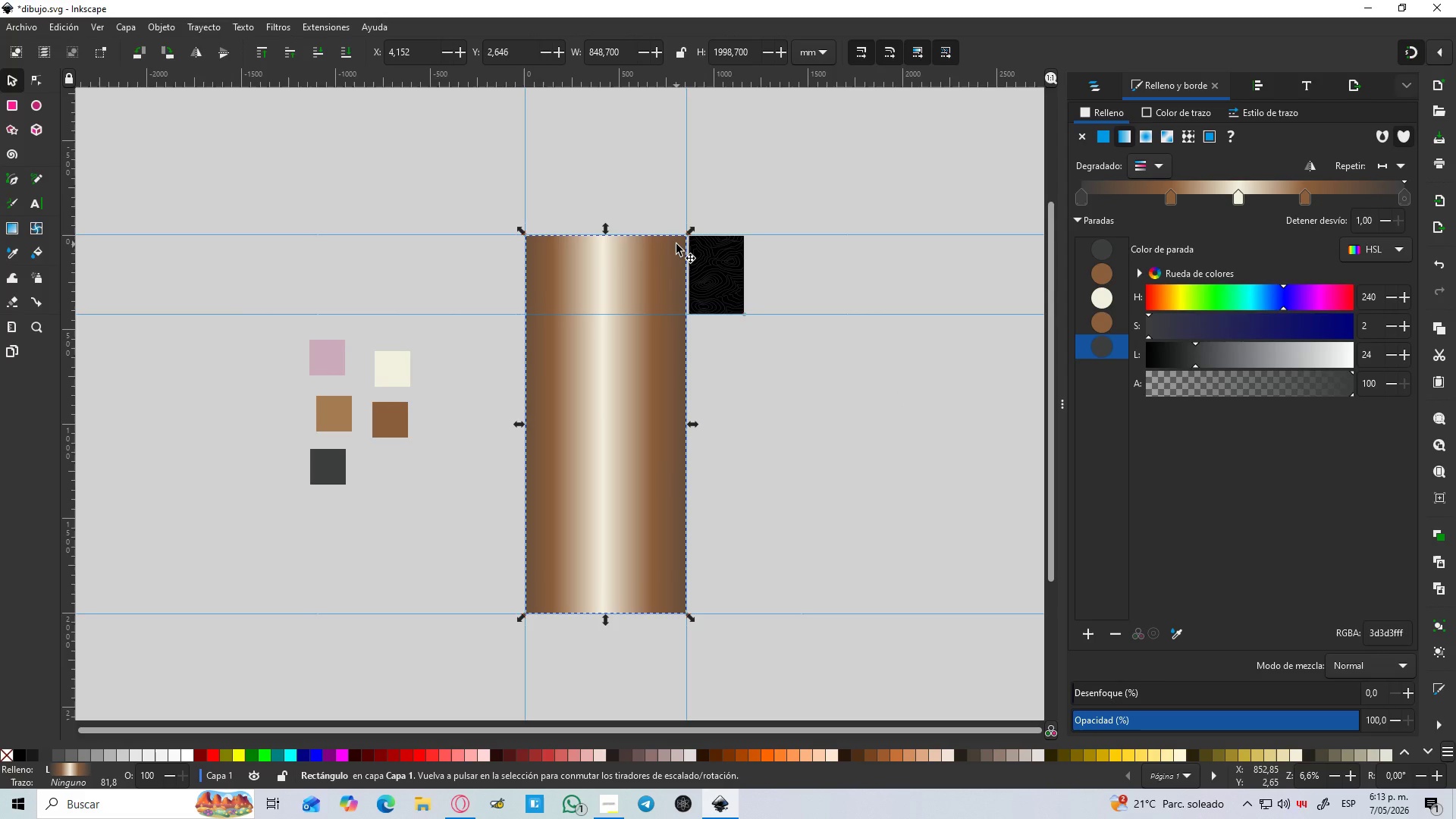 
hold_key(key=ShiftLeft, duration=1.51)
 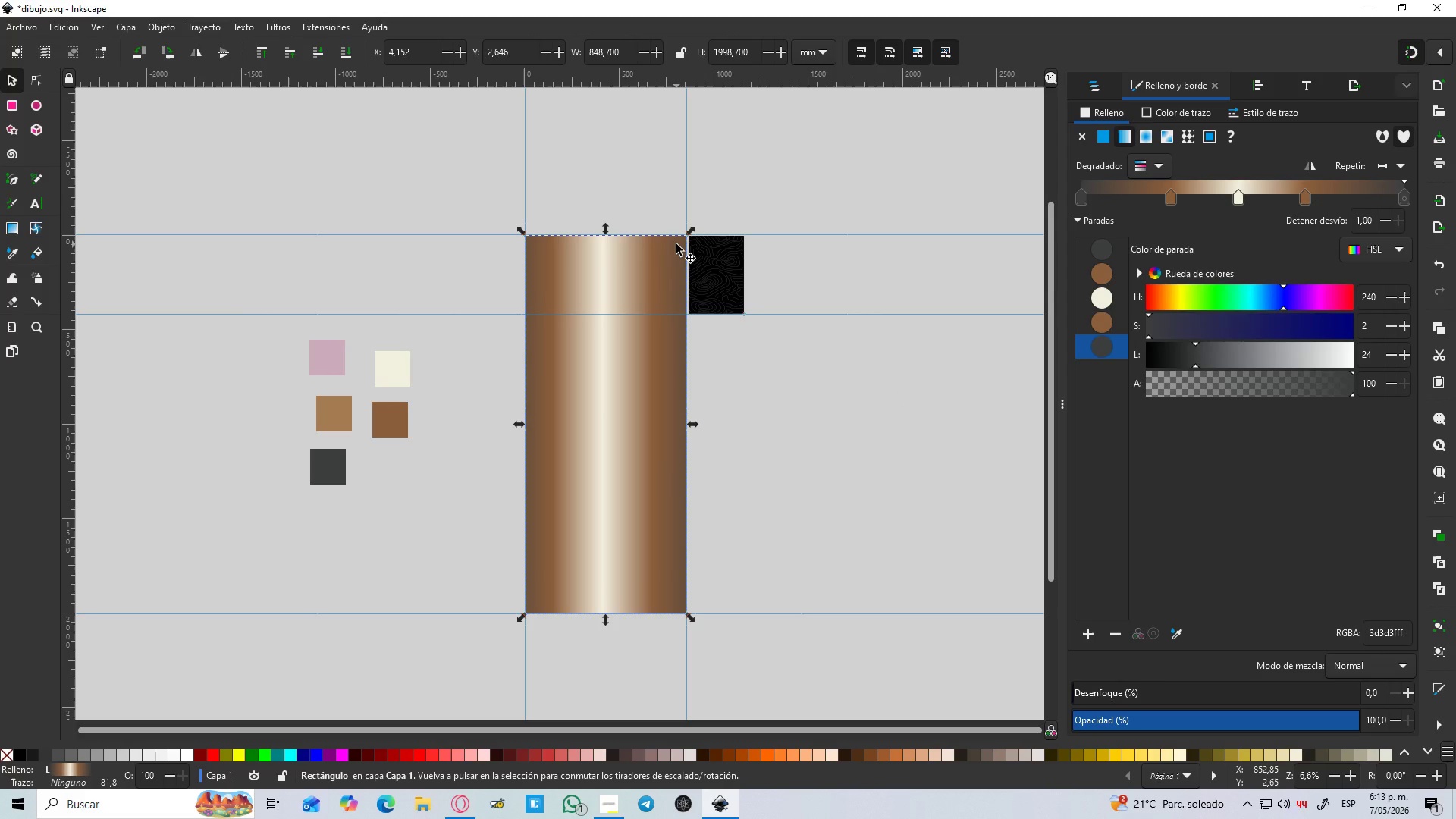 
key(Control+Shift+ShiftLeft)
 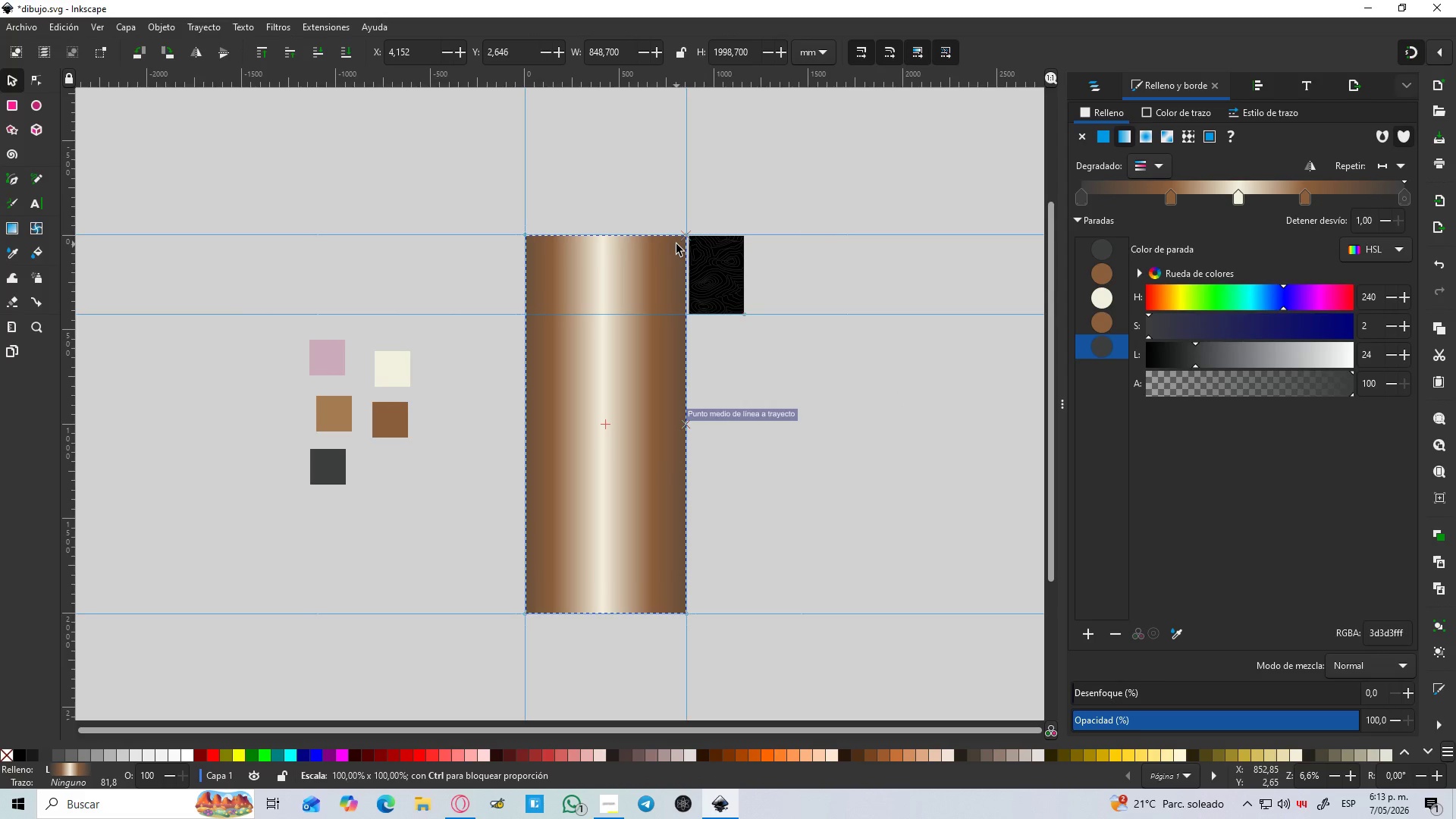 
key(Control+Shift+ShiftLeft)
 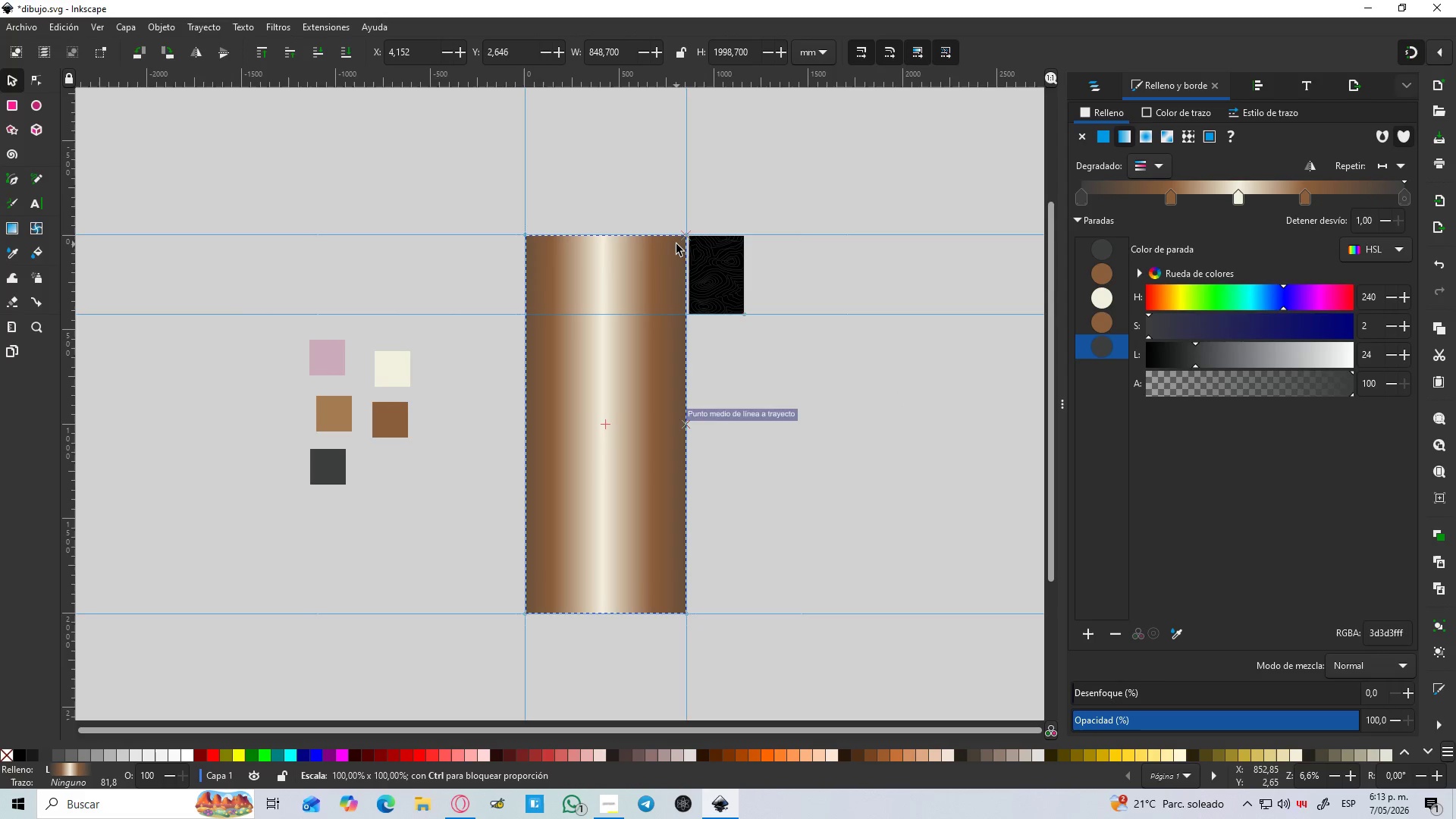 
key(Control+Shift+ShiftLeft)
 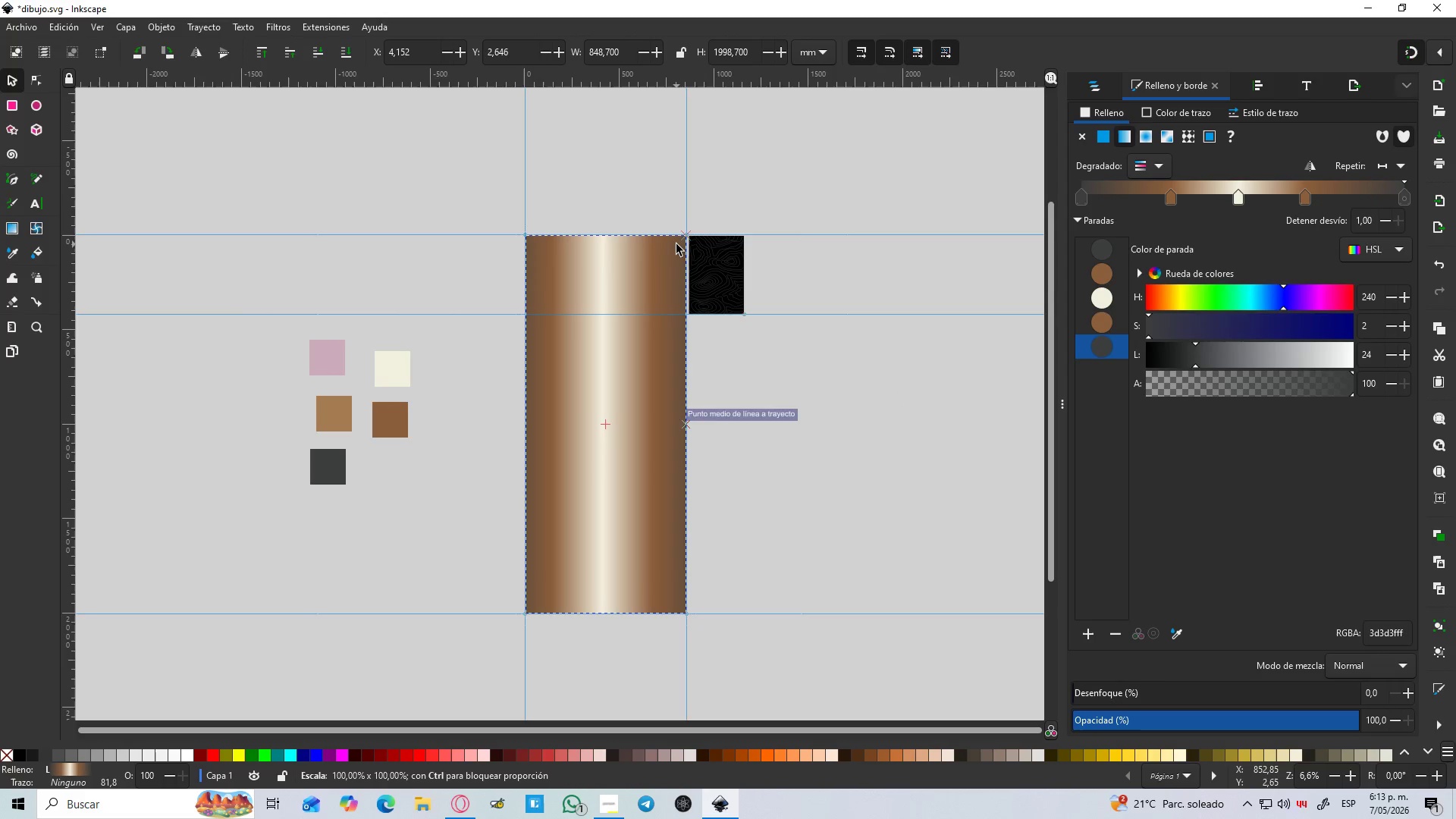 
key(Control+Shift+ShiftLeft)
 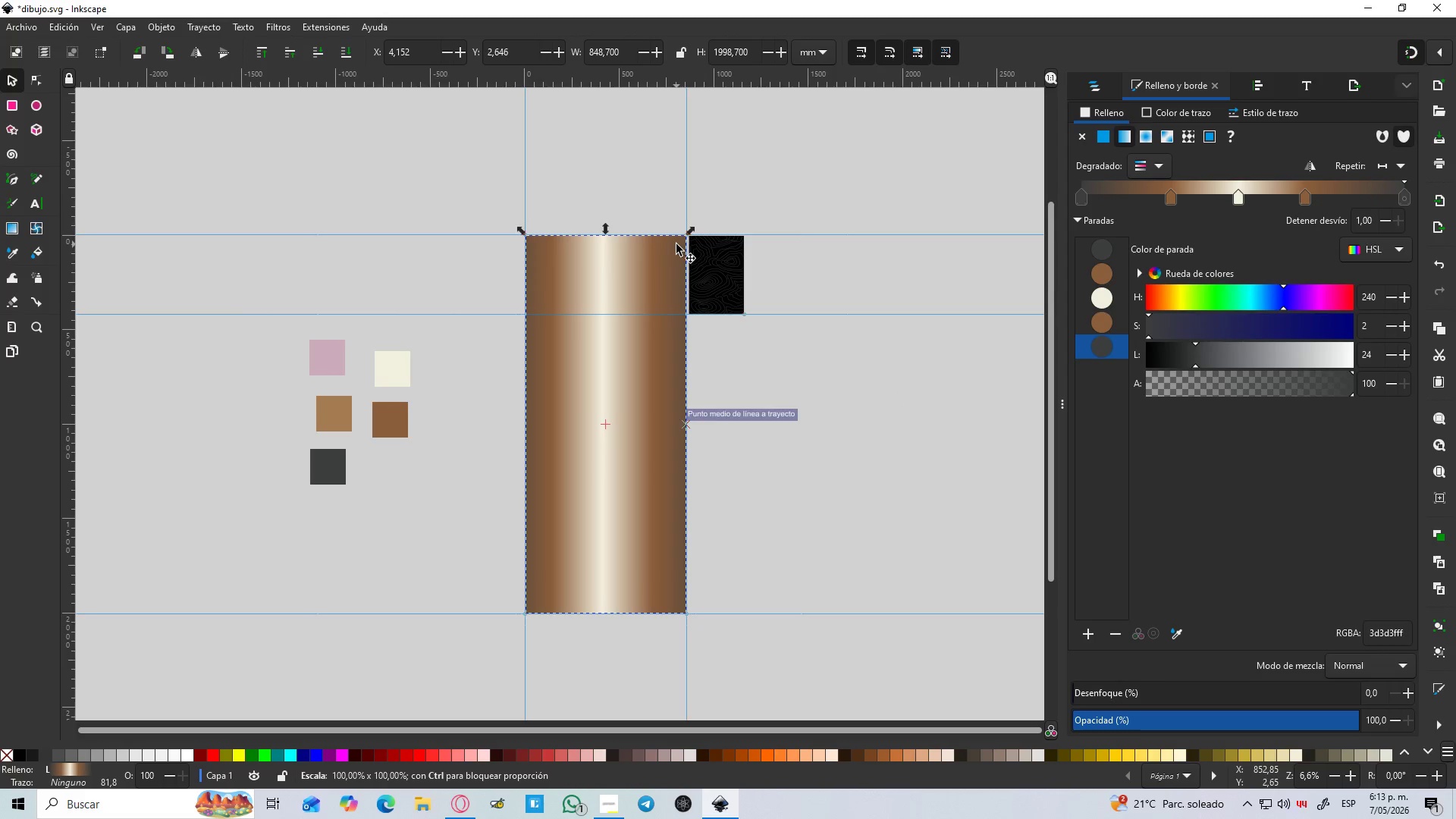 
key(Control+Shift+ShiftLeft)
 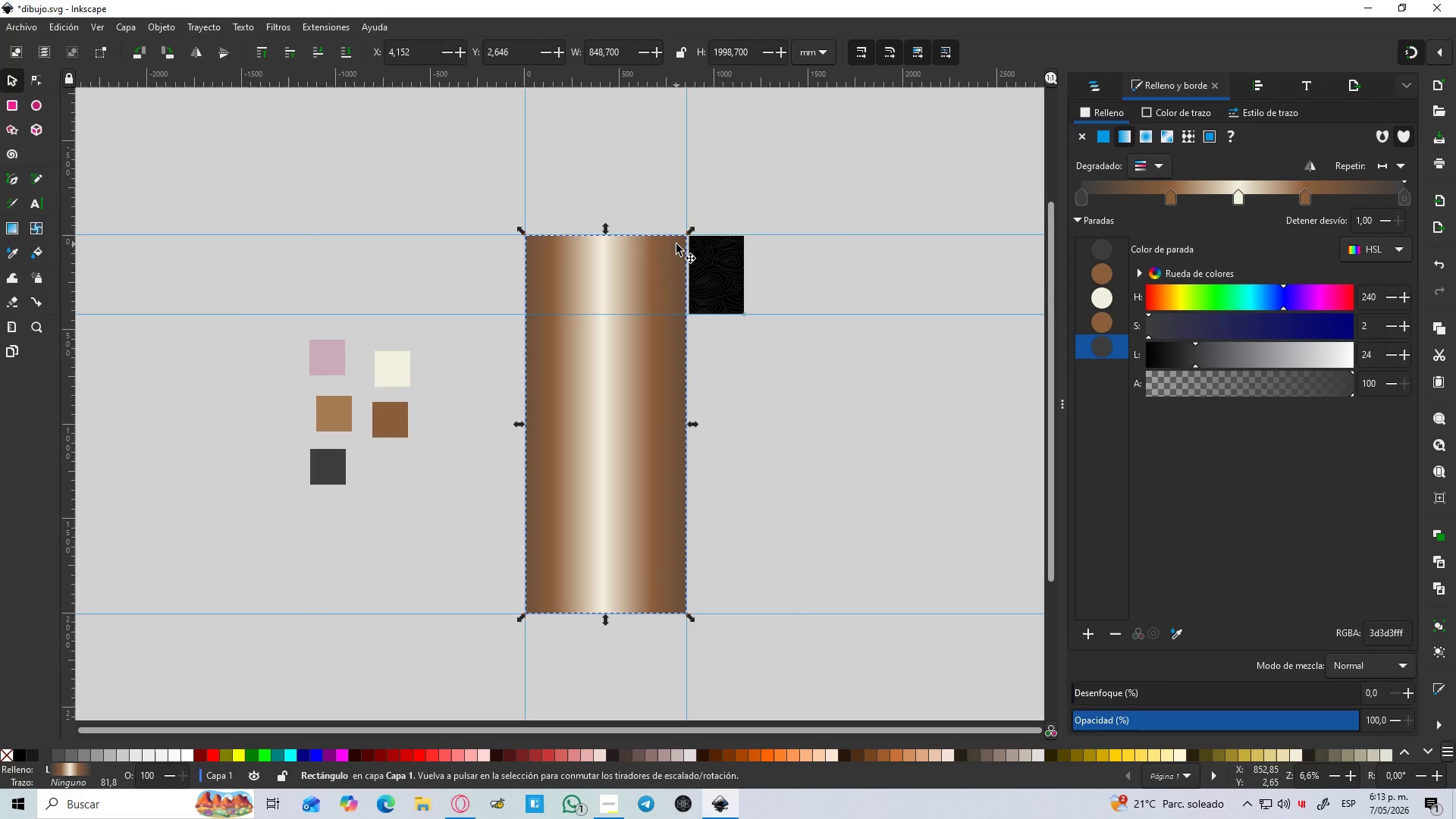 
key(Shift+5)
 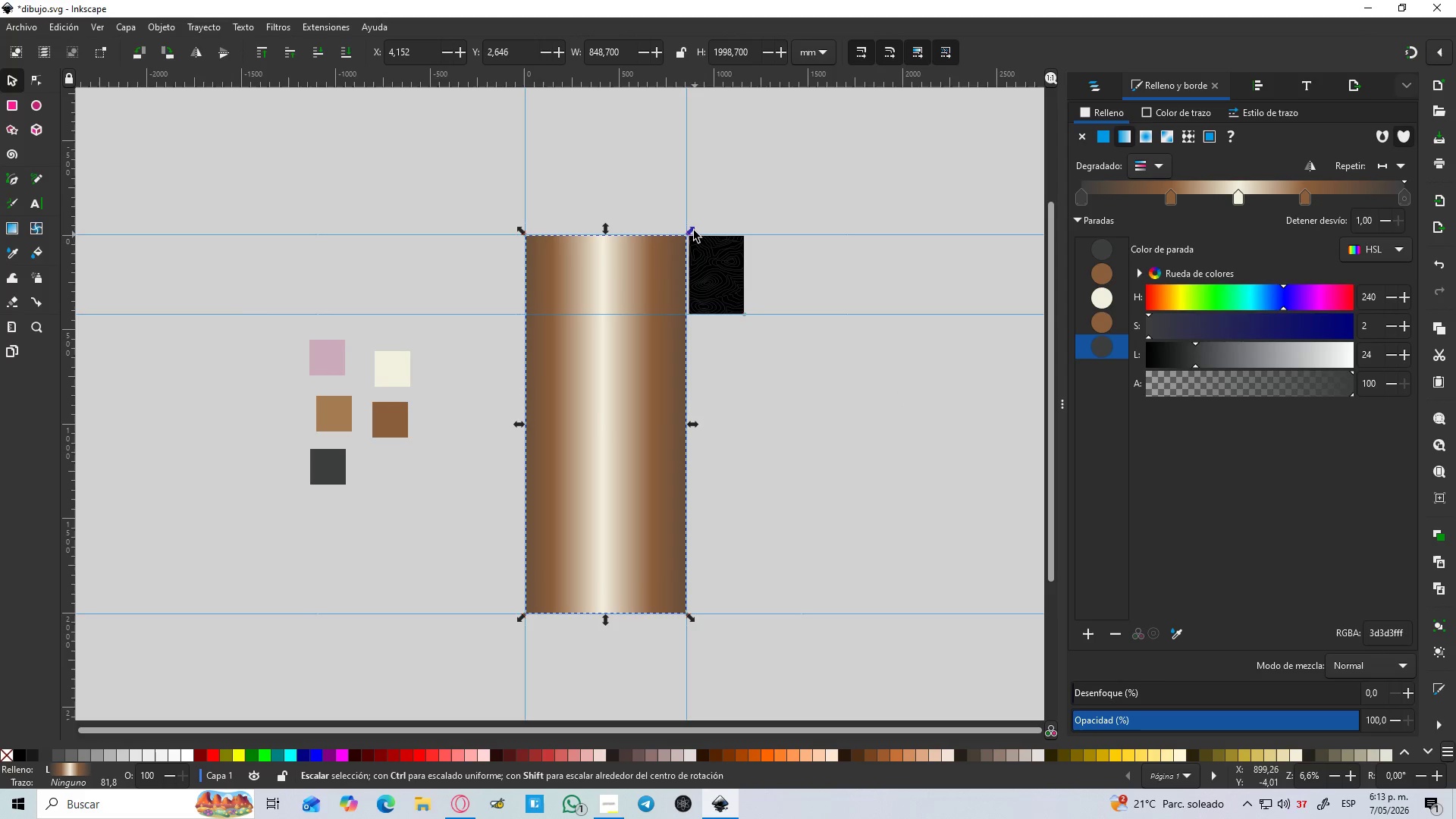 
hold_key(key=ControlLeft, duration=3.55)
left_click_drag(start_coordinate=[693, 228], to_coordinate=[684, 234])
 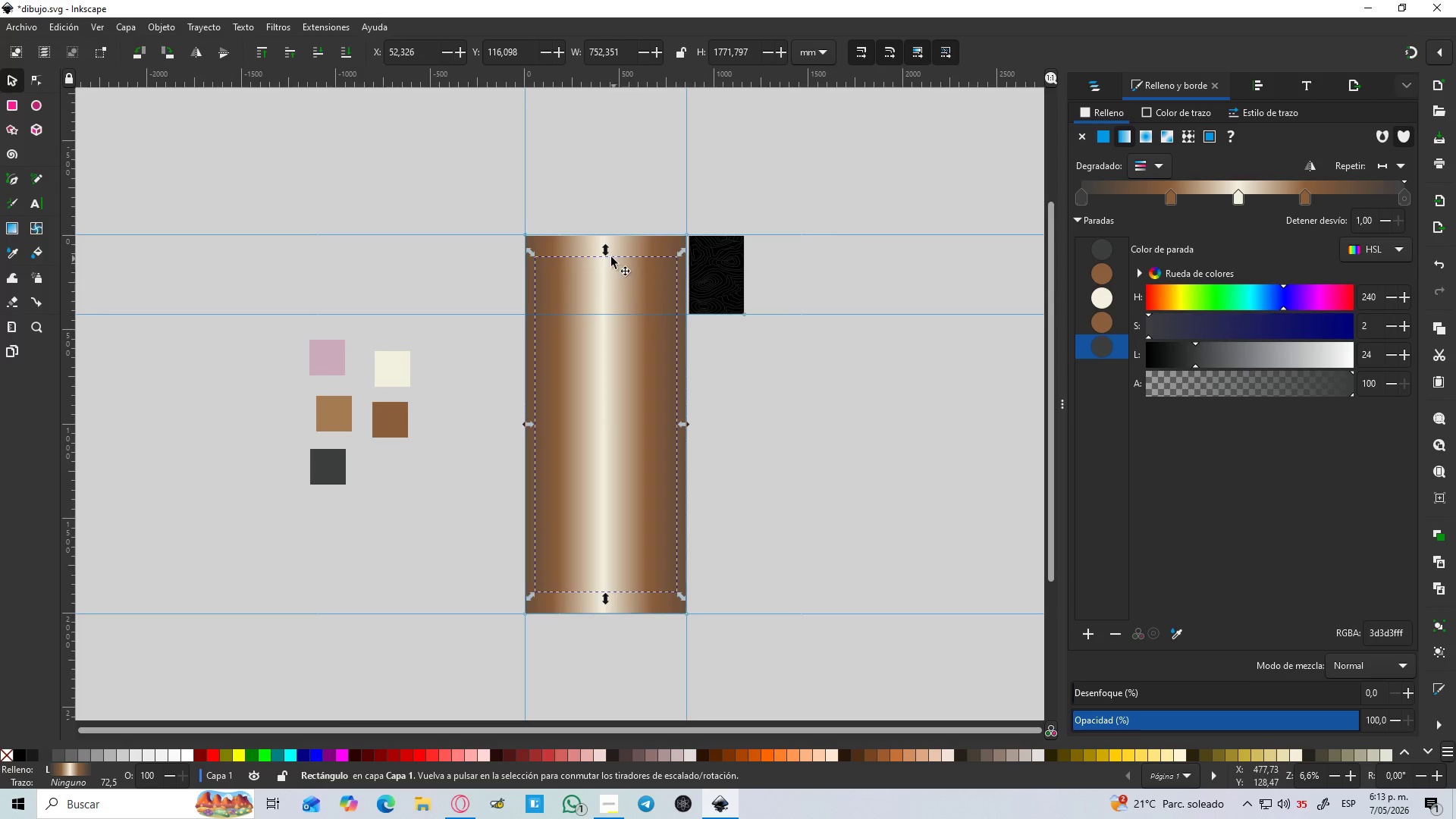 
hold_key(key=ShiftLeft, duration=1.53)
 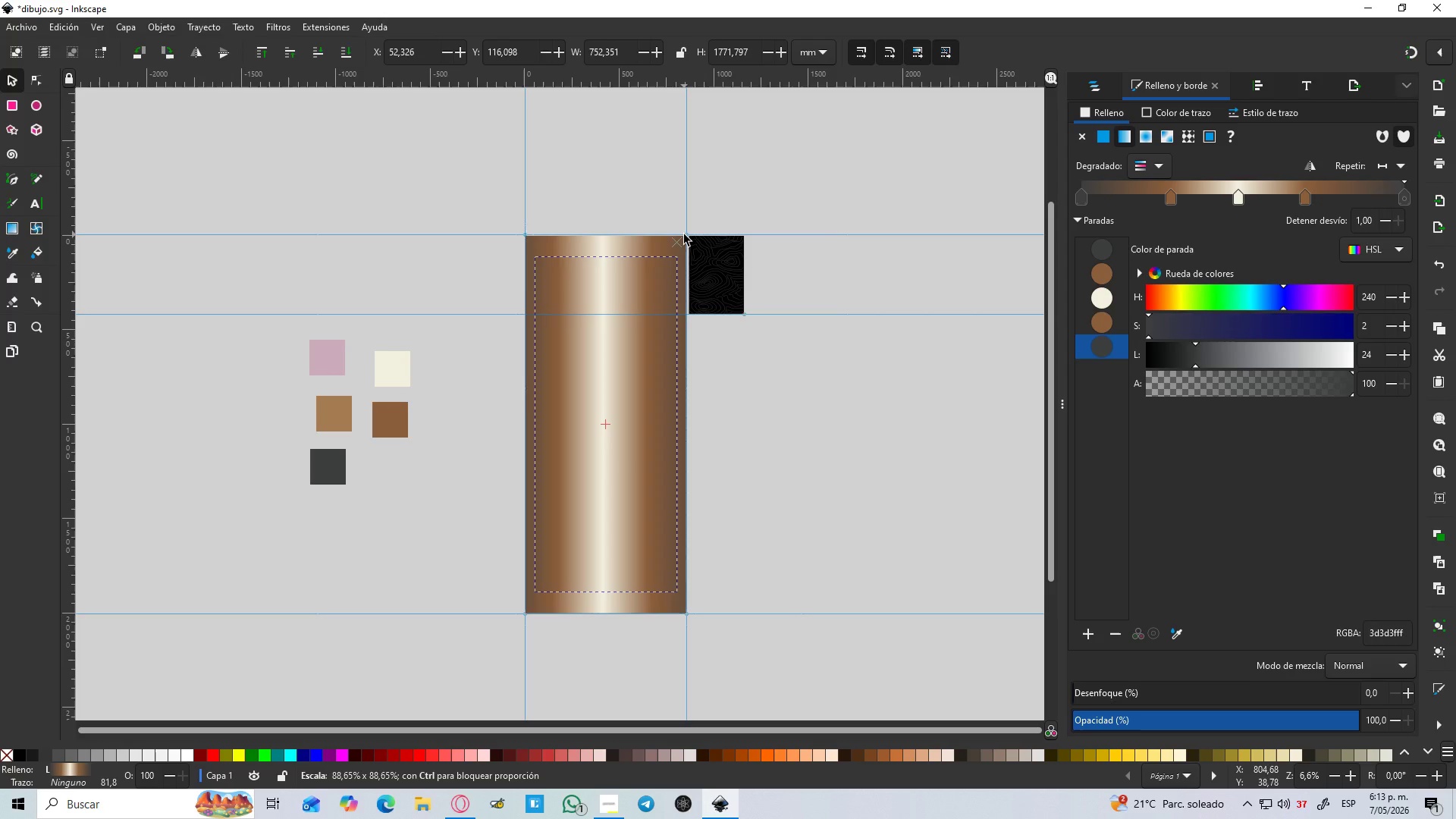 
hold_key(key=ShiftLeft, duration=1.42)
 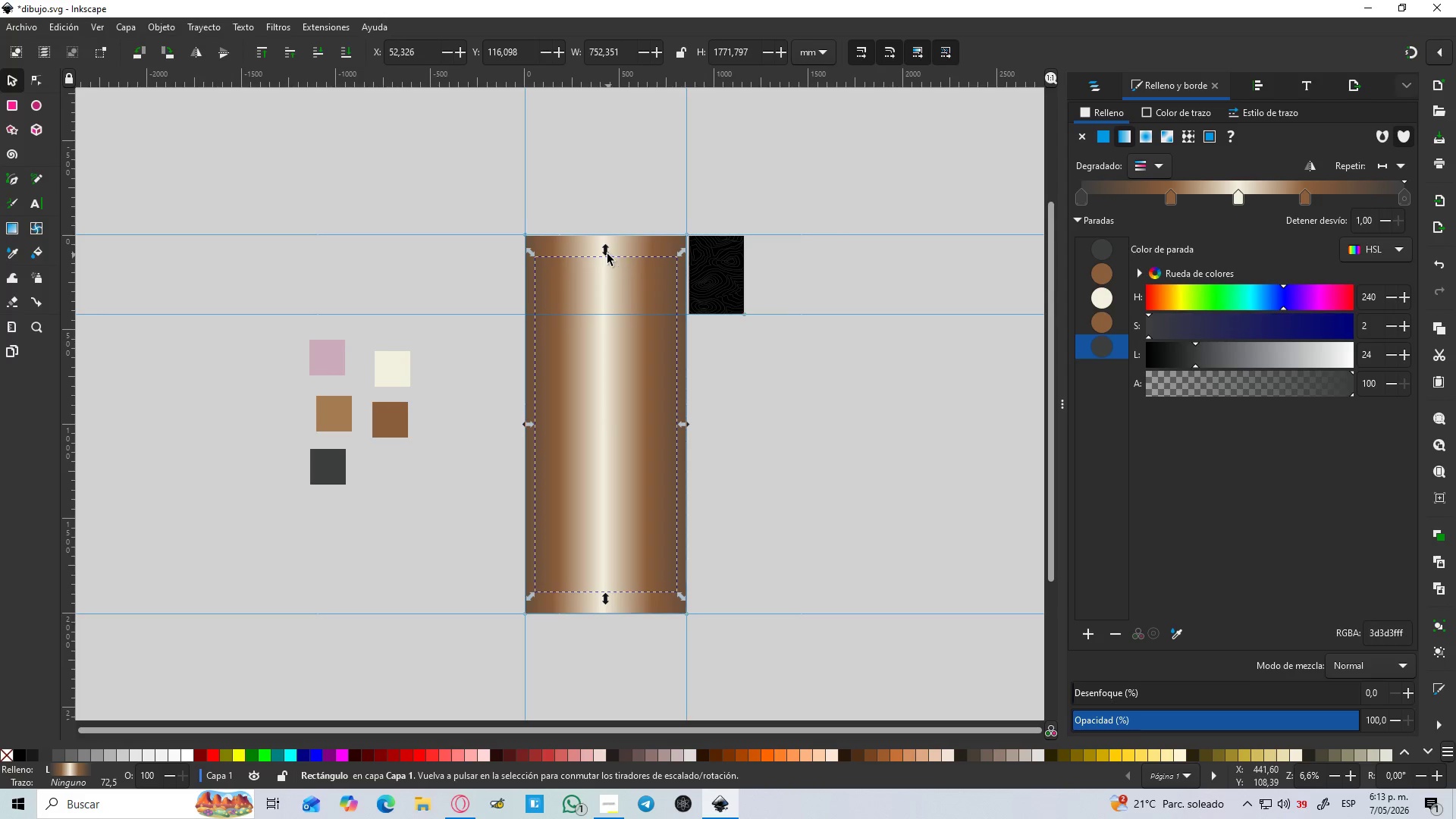 
left_click_drag(start_coordinate=[607, 252], to_coordinate=[606, 237])
 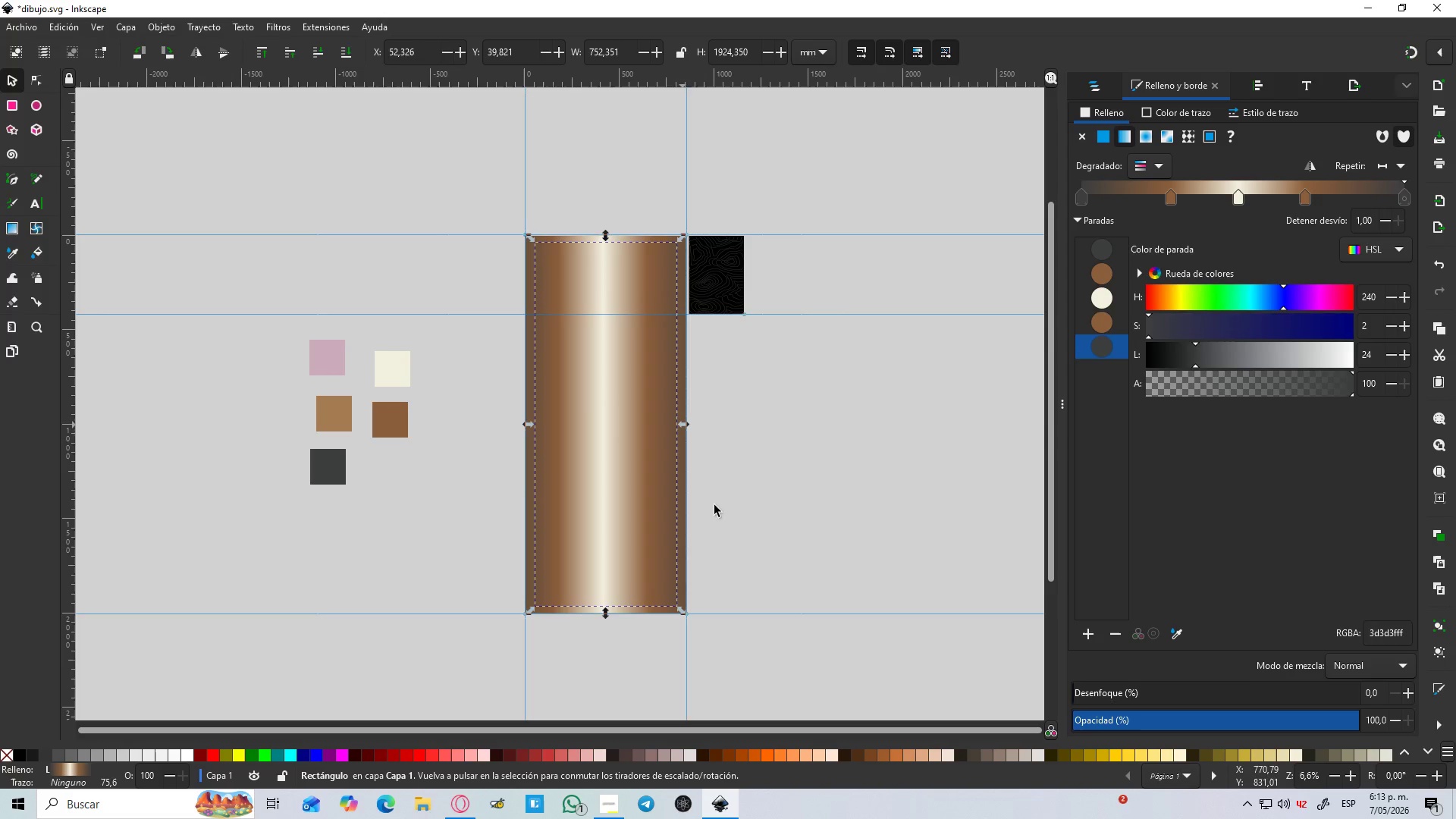 
hold_key(key=ShiftLeft, duration=1.5)
 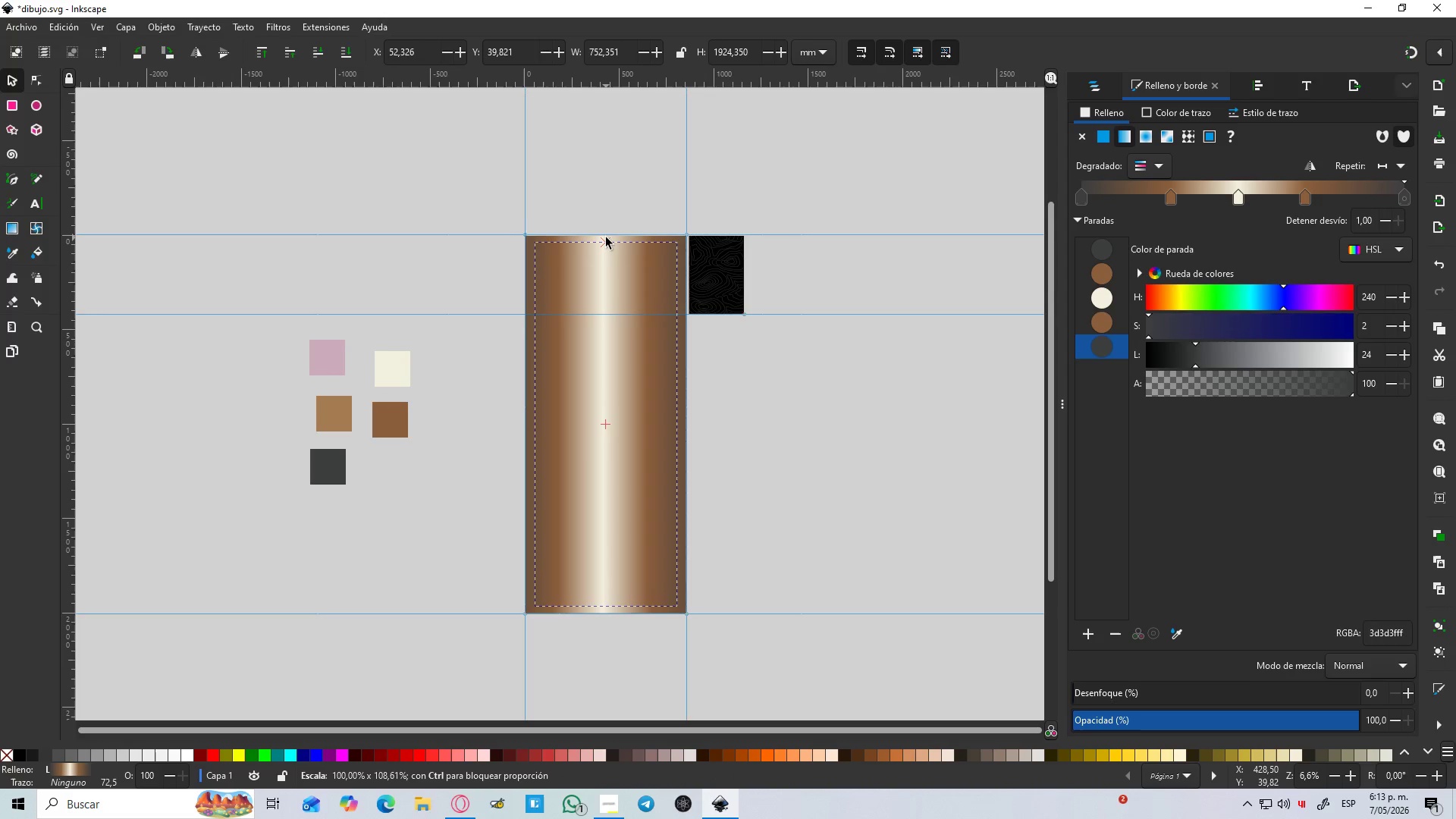 
hold_key(key=ShiftLeft, duration=1.11)
 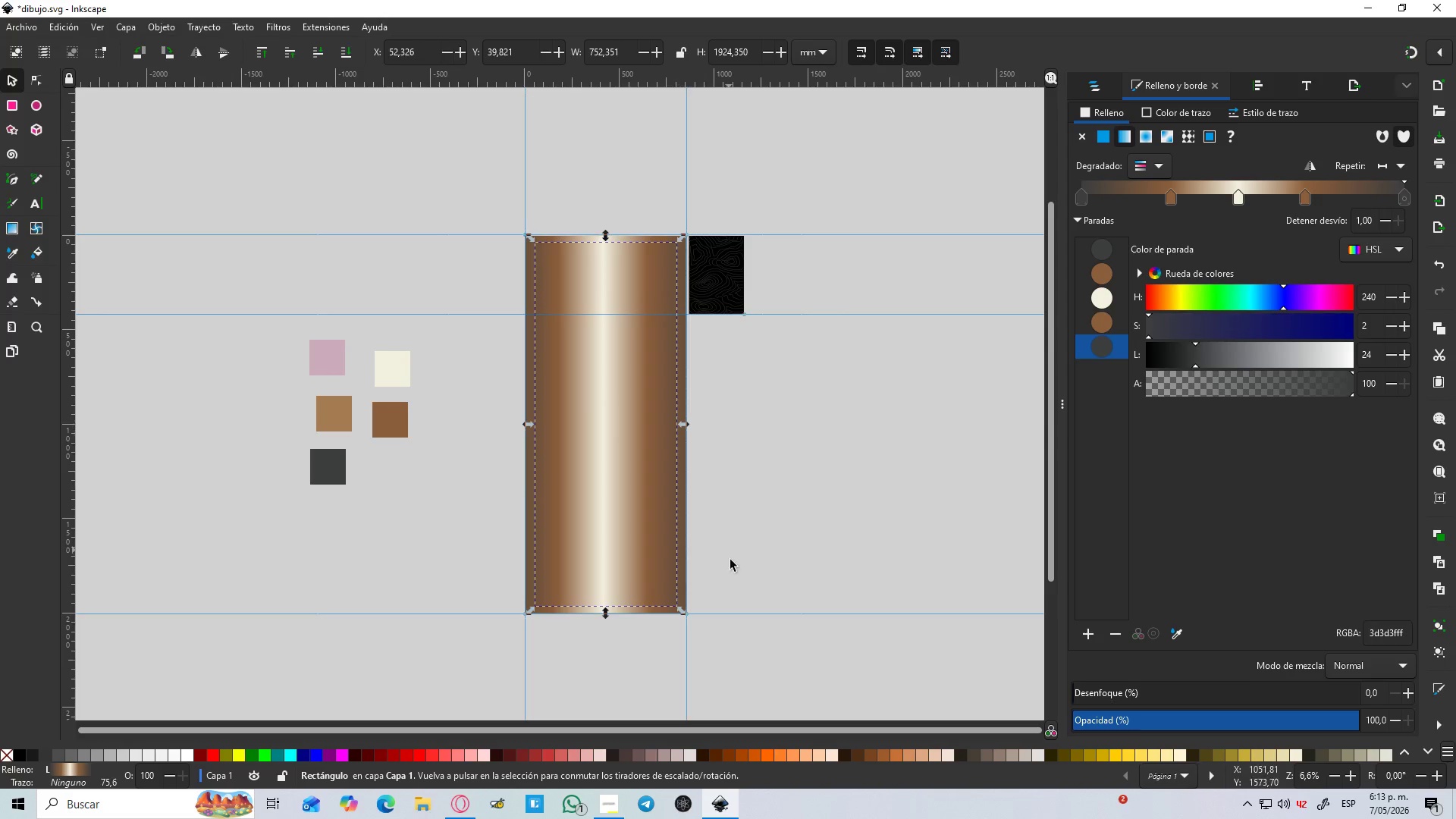 
hold_key(key=ShiftLeft, duration=0.75)
left_click([682, 559])
 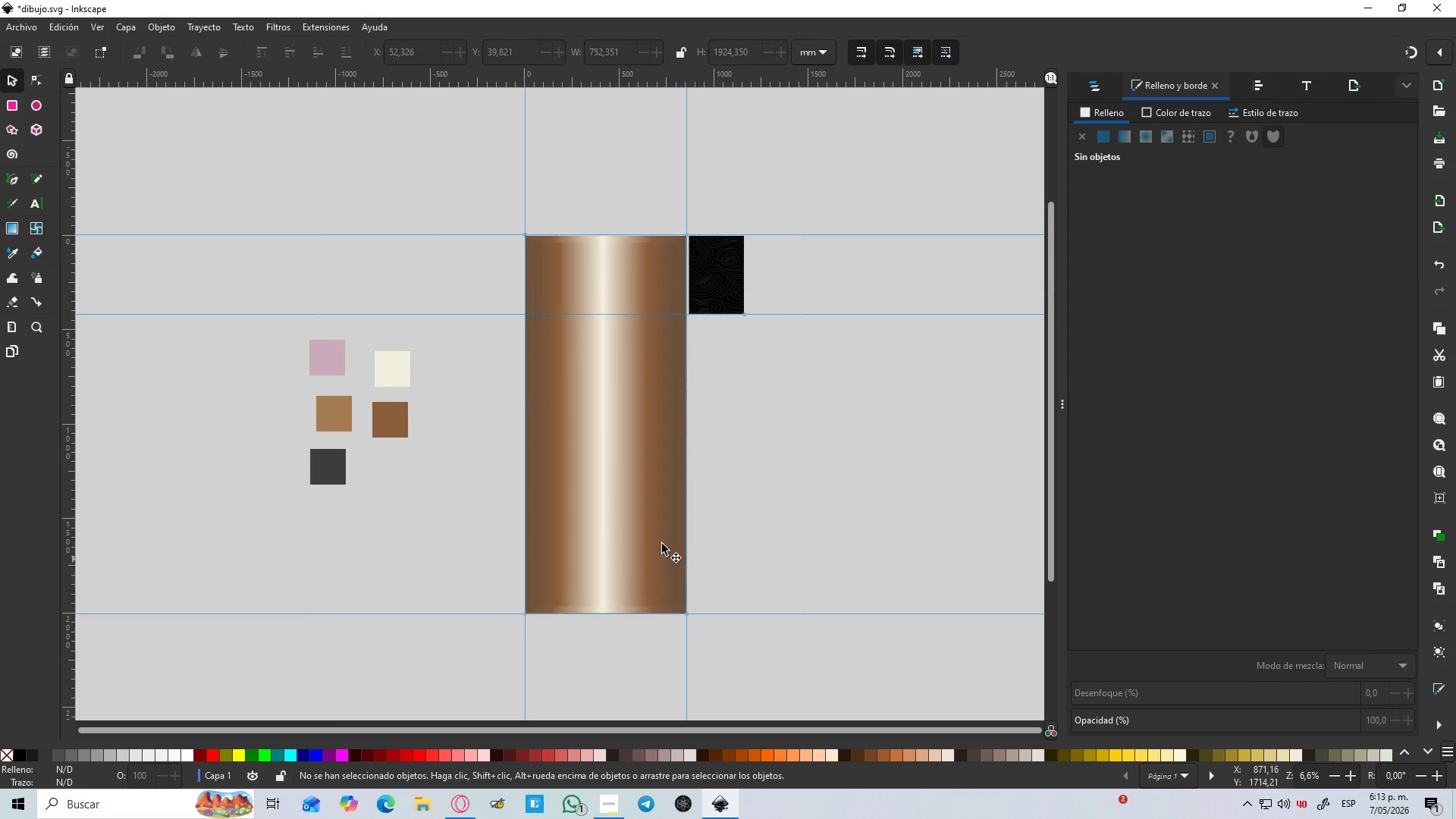 
left_click([633, 541])
 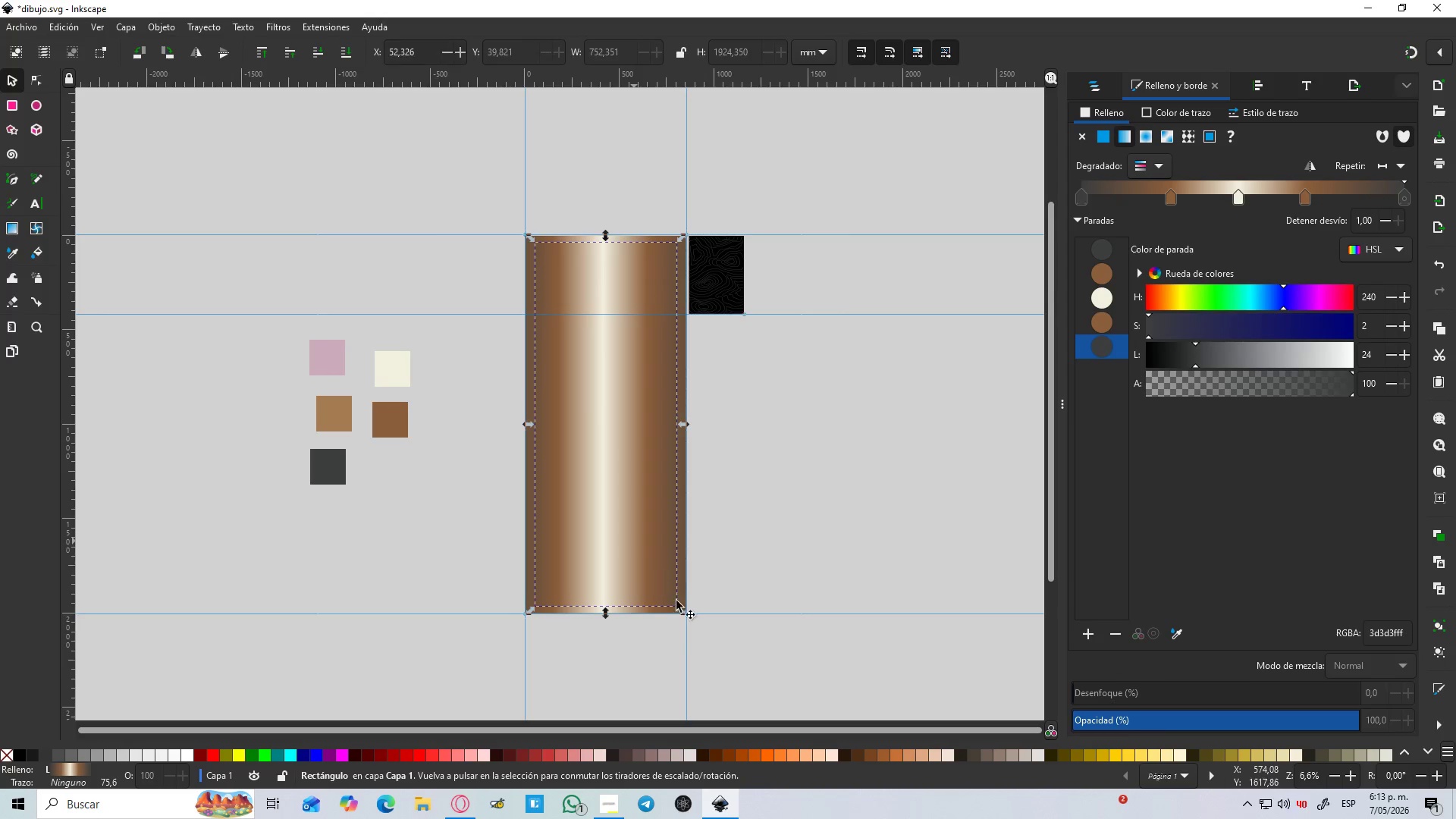 
hold_key(key=ControlLeft, duration=0.48)
scroll: coordinate [676, 631], scroll_direction: up, amount: 3.0
 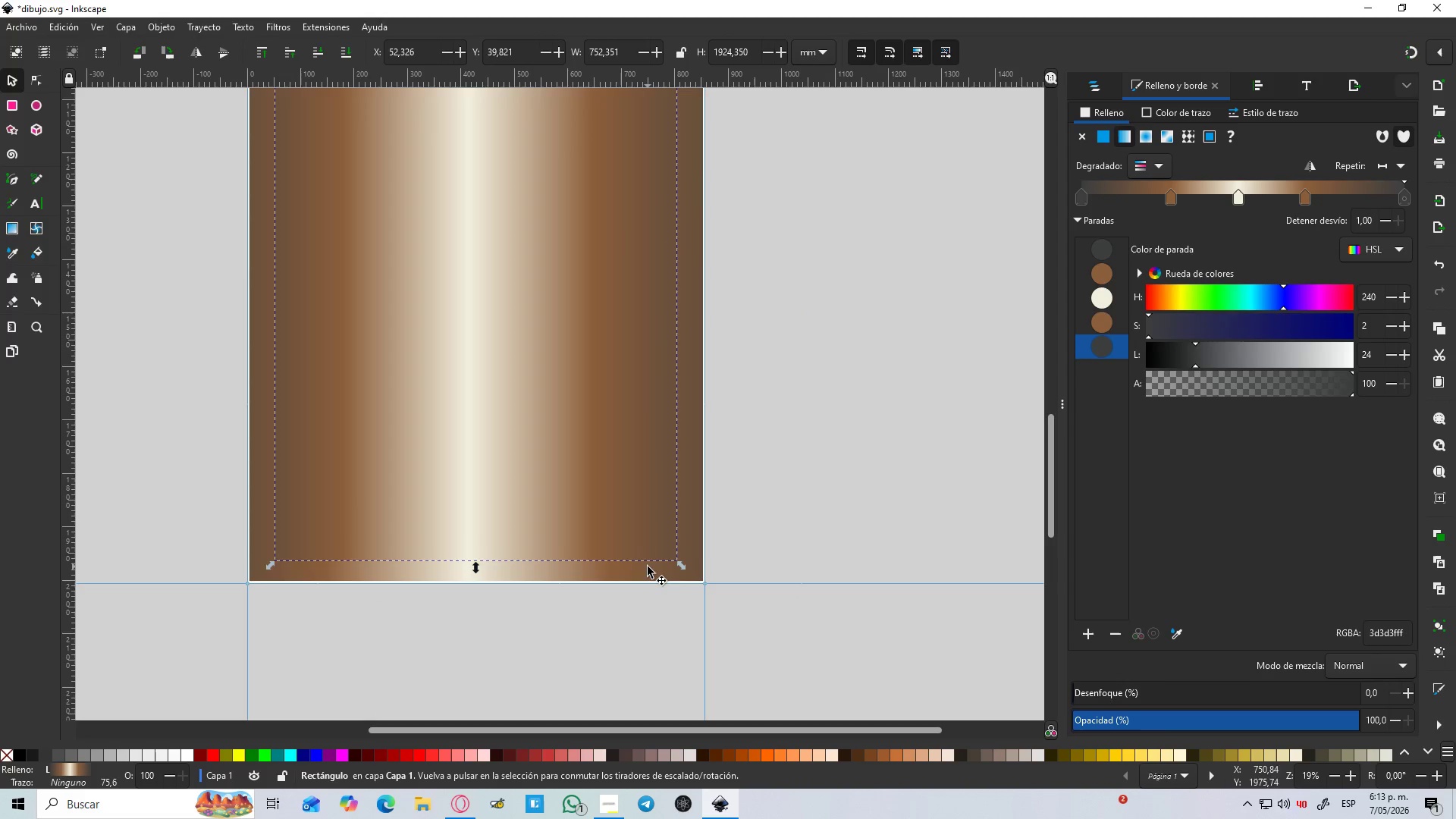 
hold_key(key=ShiftLeft, duration=0.69)
left_click([639, 572])
 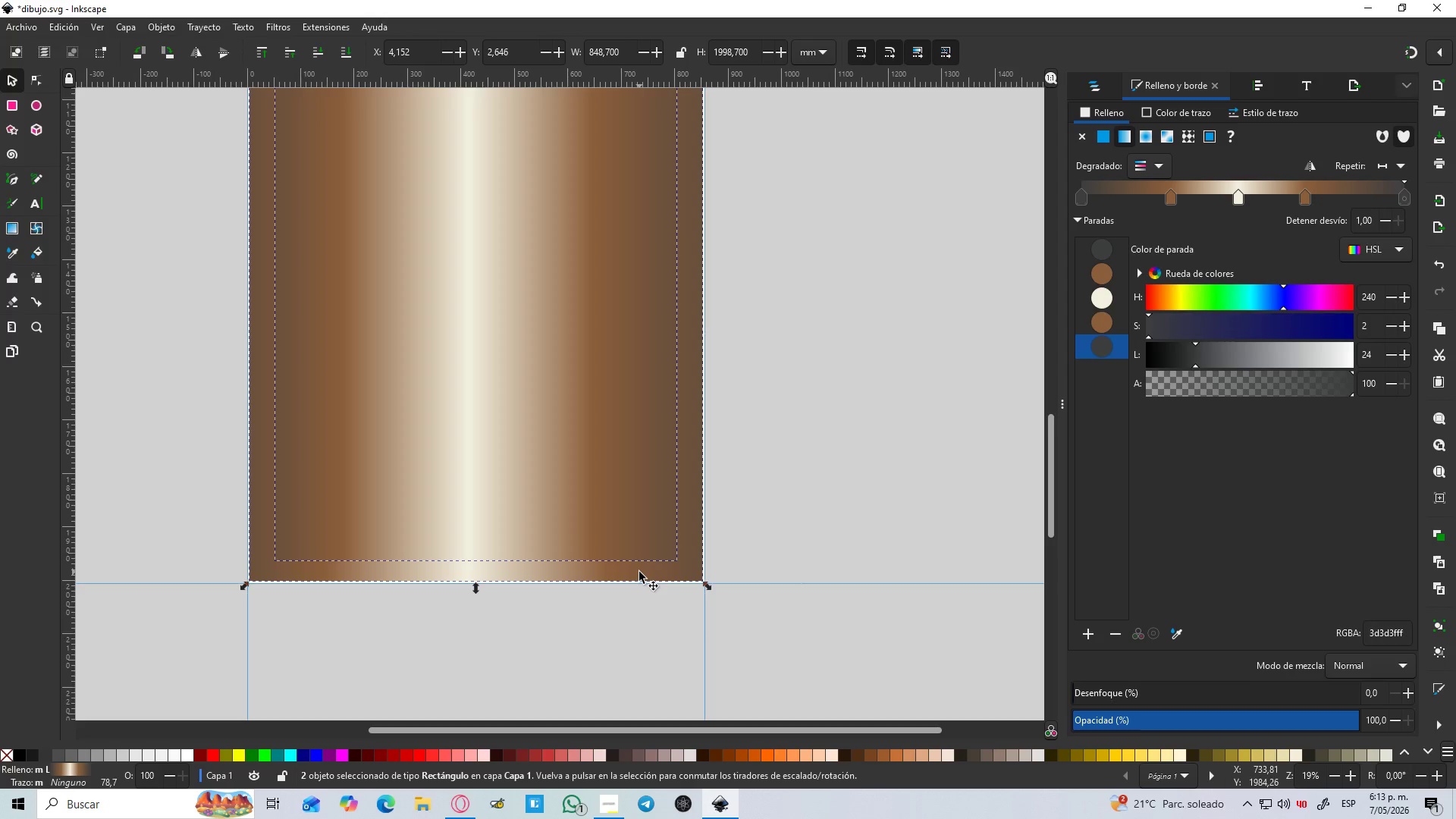 
key(Control+NumpadSubtract)
 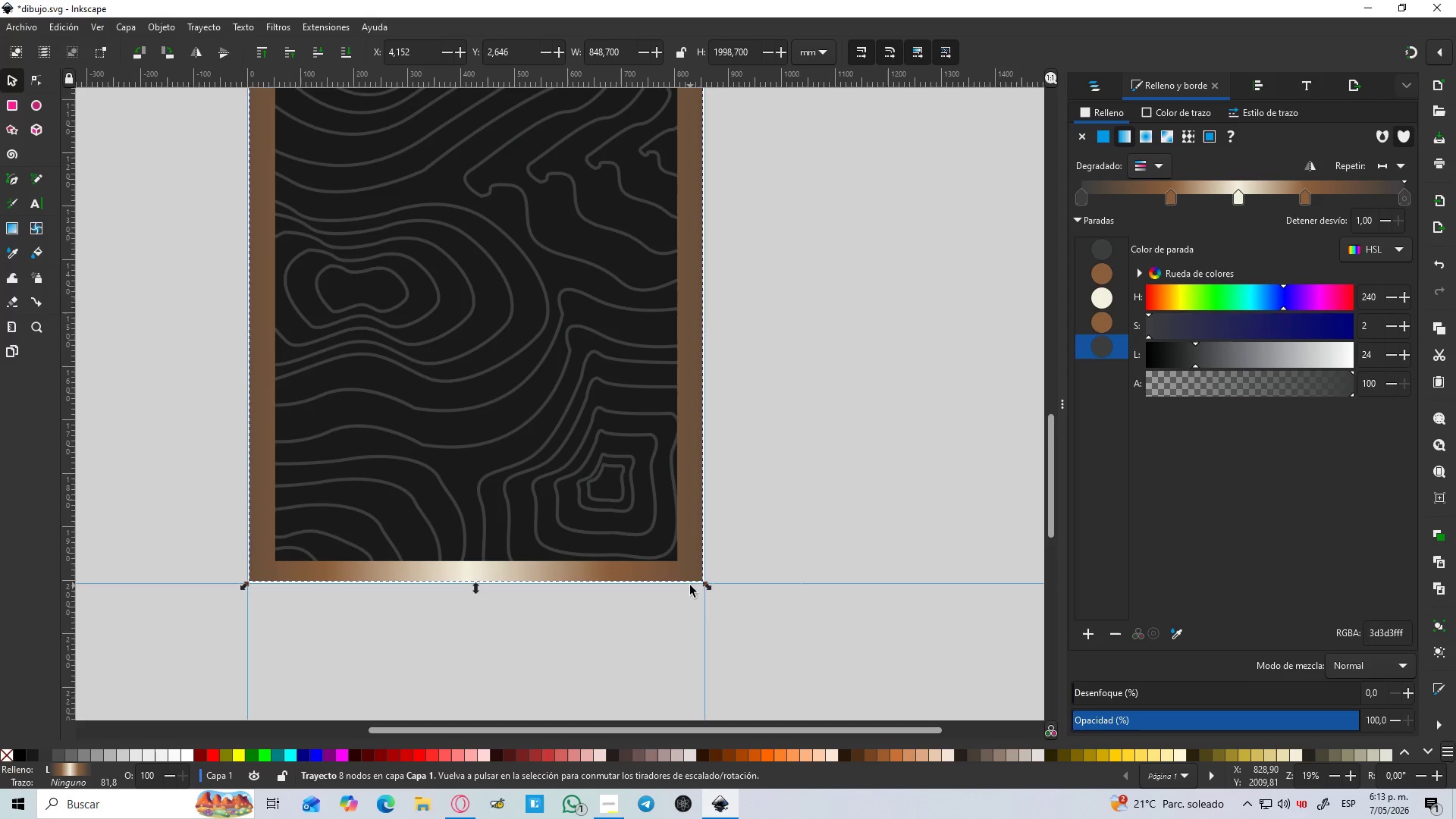 
hold_key(key=ControlLeft, duration=0.5)
 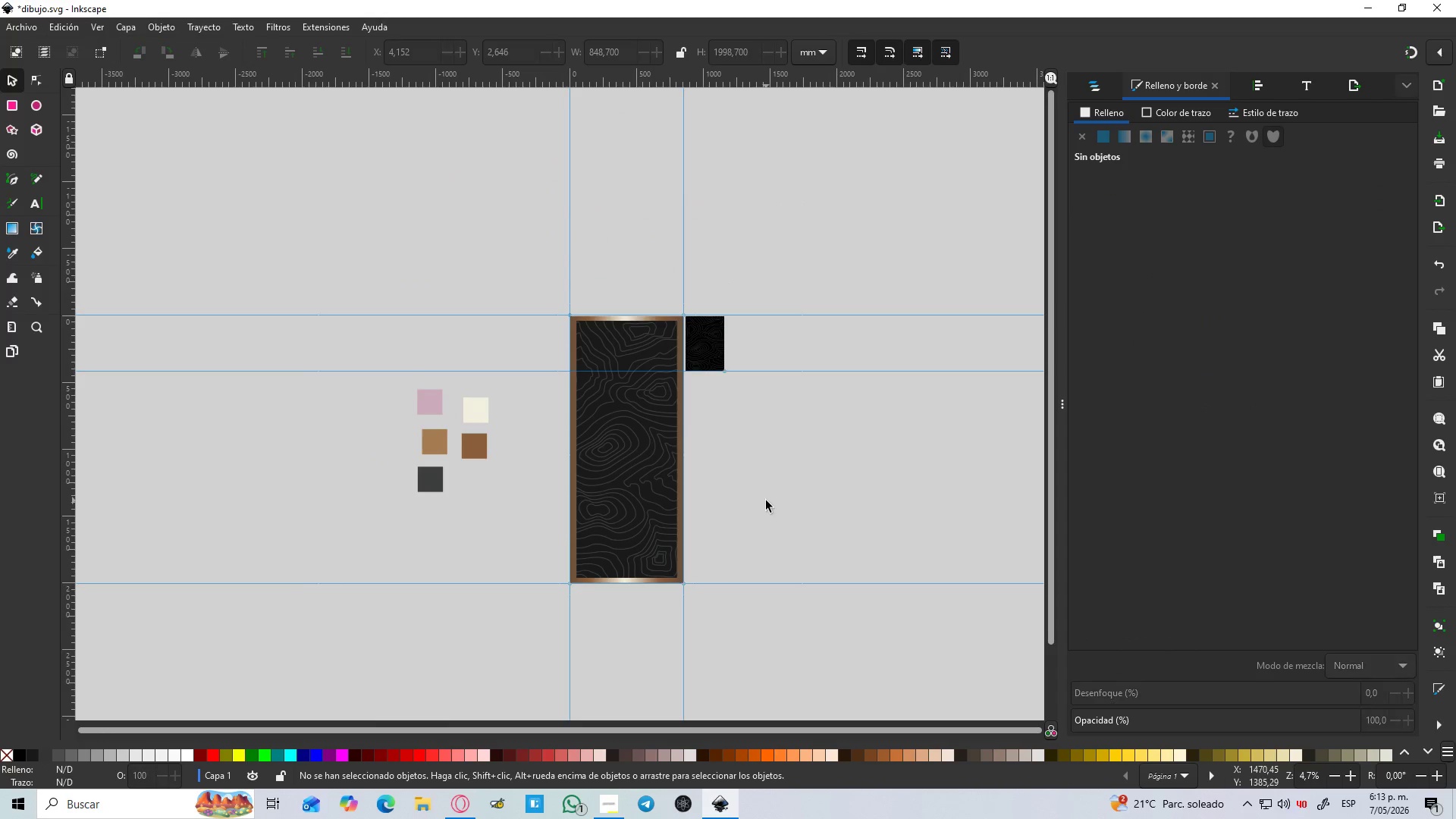 
left_click([766, 500])
 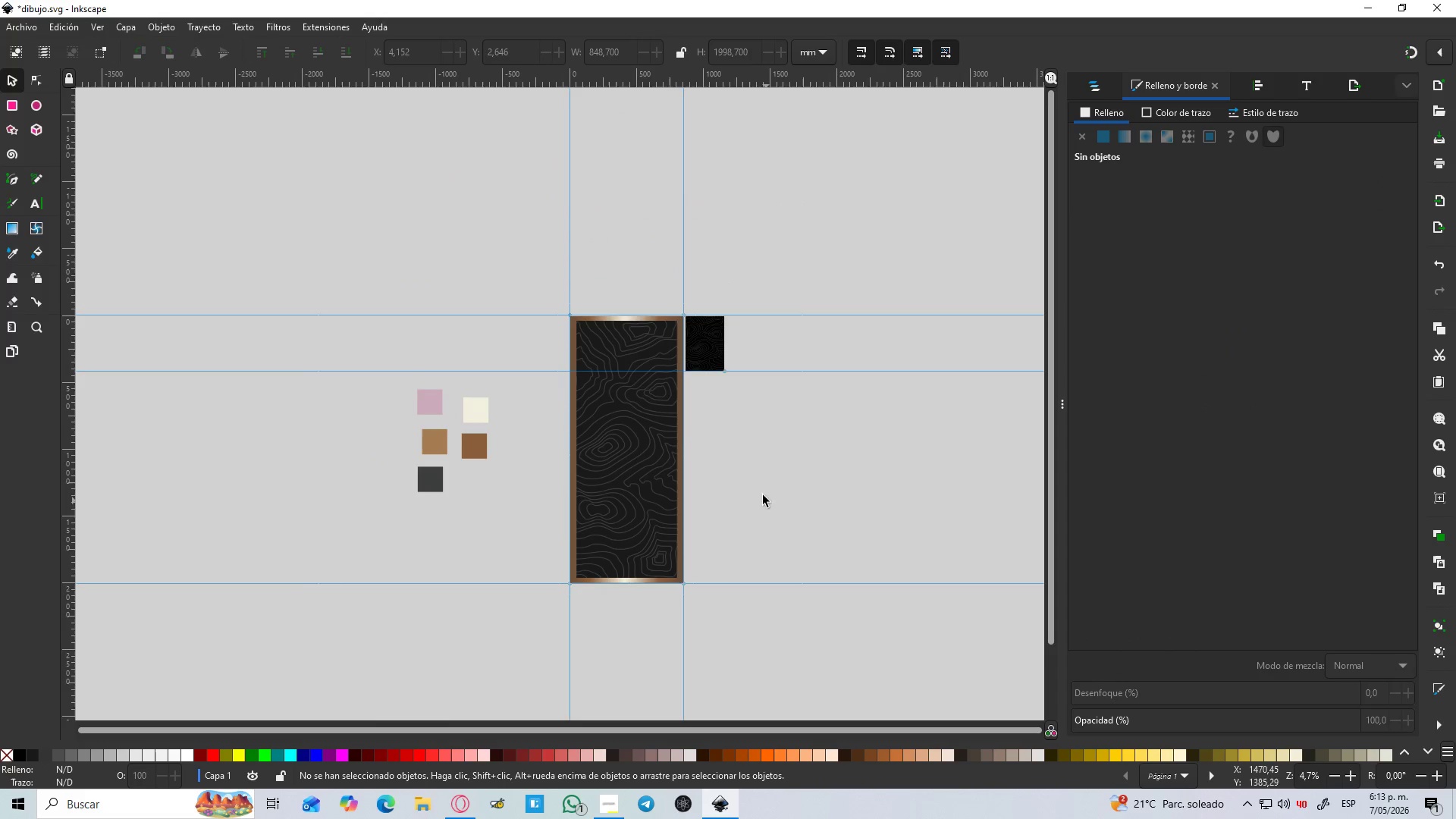 
scroll: coordinate [672, 582], scroll_direction: down, amount: 4.0
 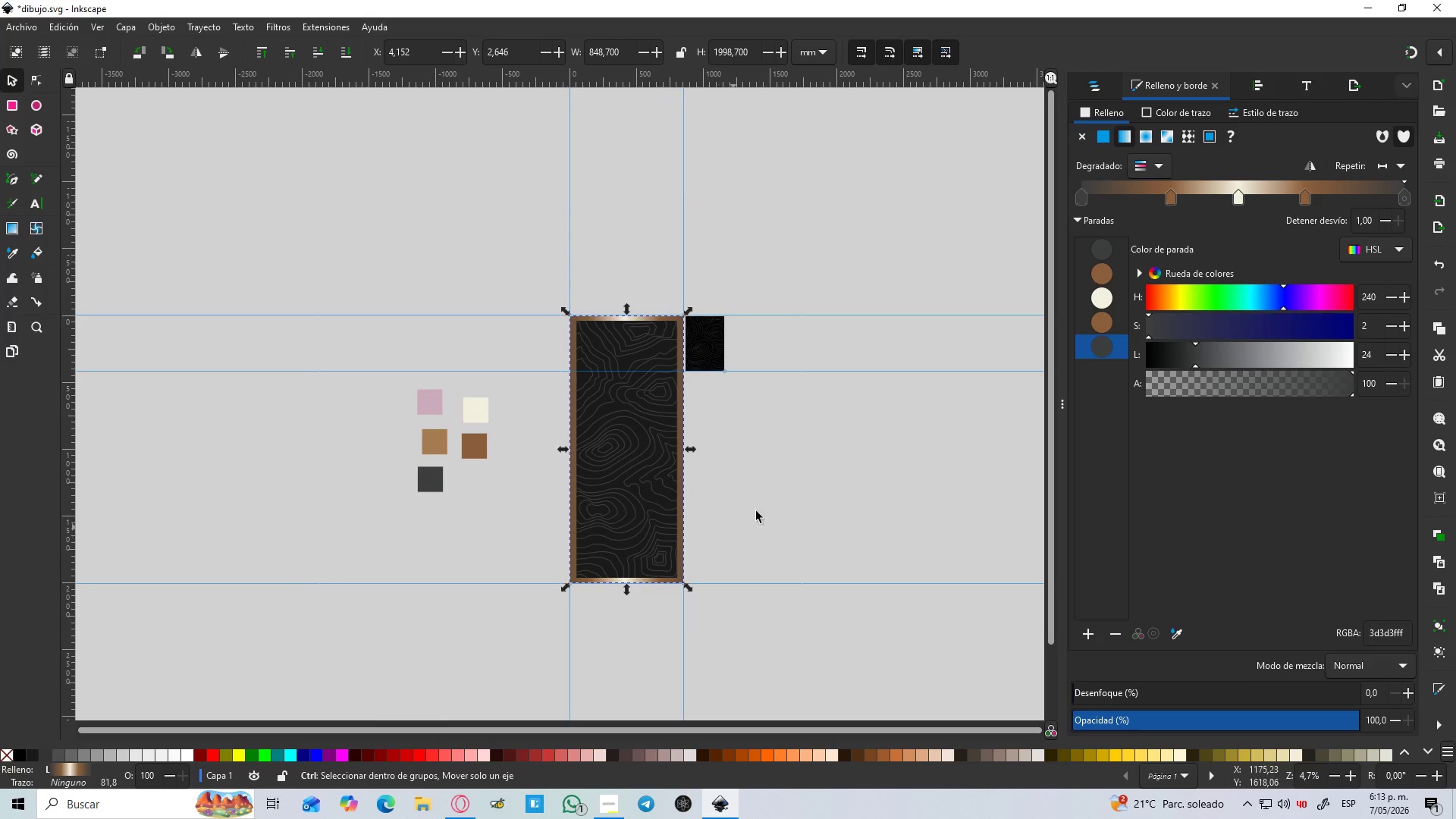 
hold_key(key=ControlLeft, duration=1.5)
scroll: coordinate [633, 366], scroll_direction: up, amount: 3.0
 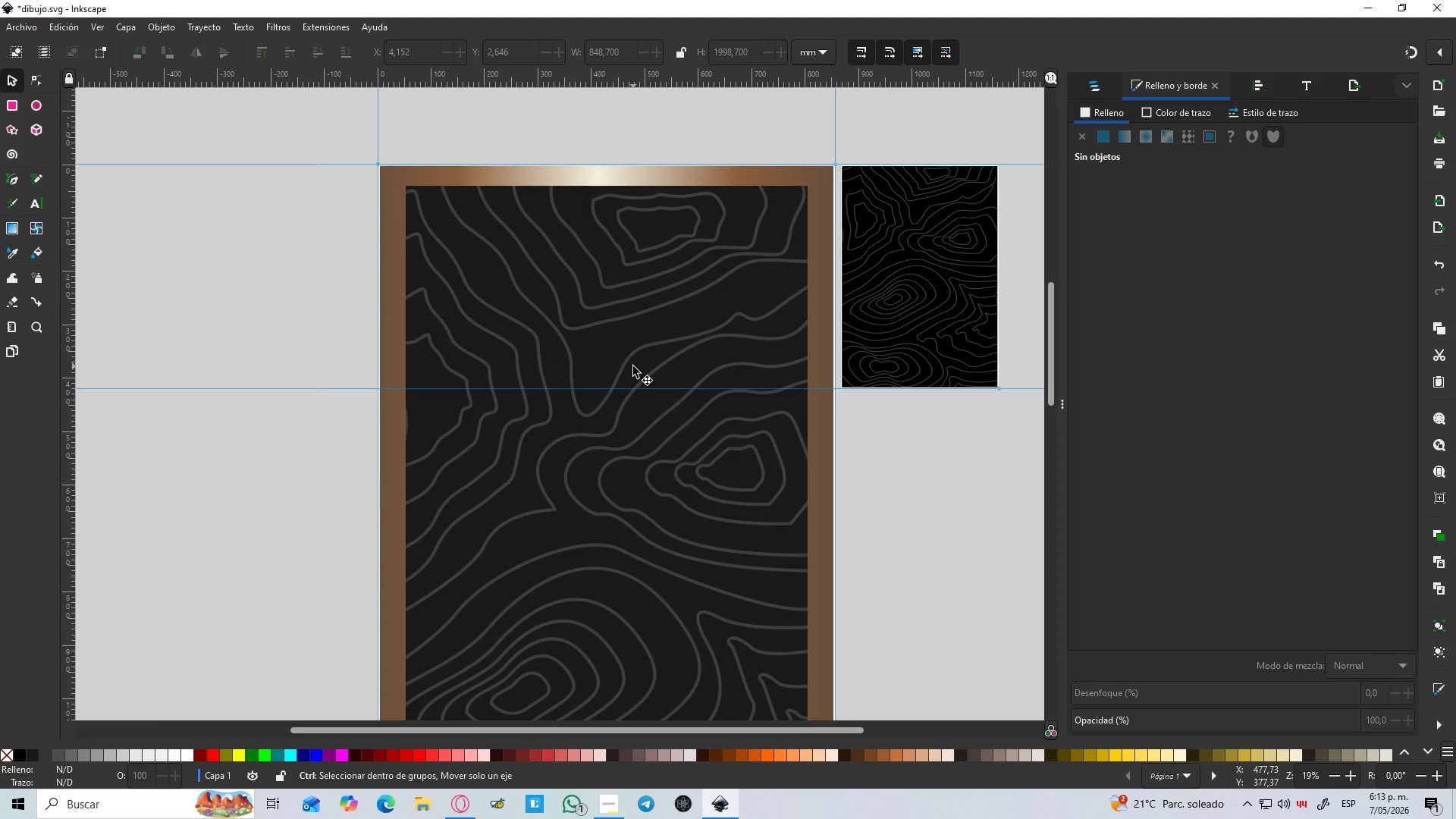 
hold_key(key=ControlLeft, duration=1.52)
 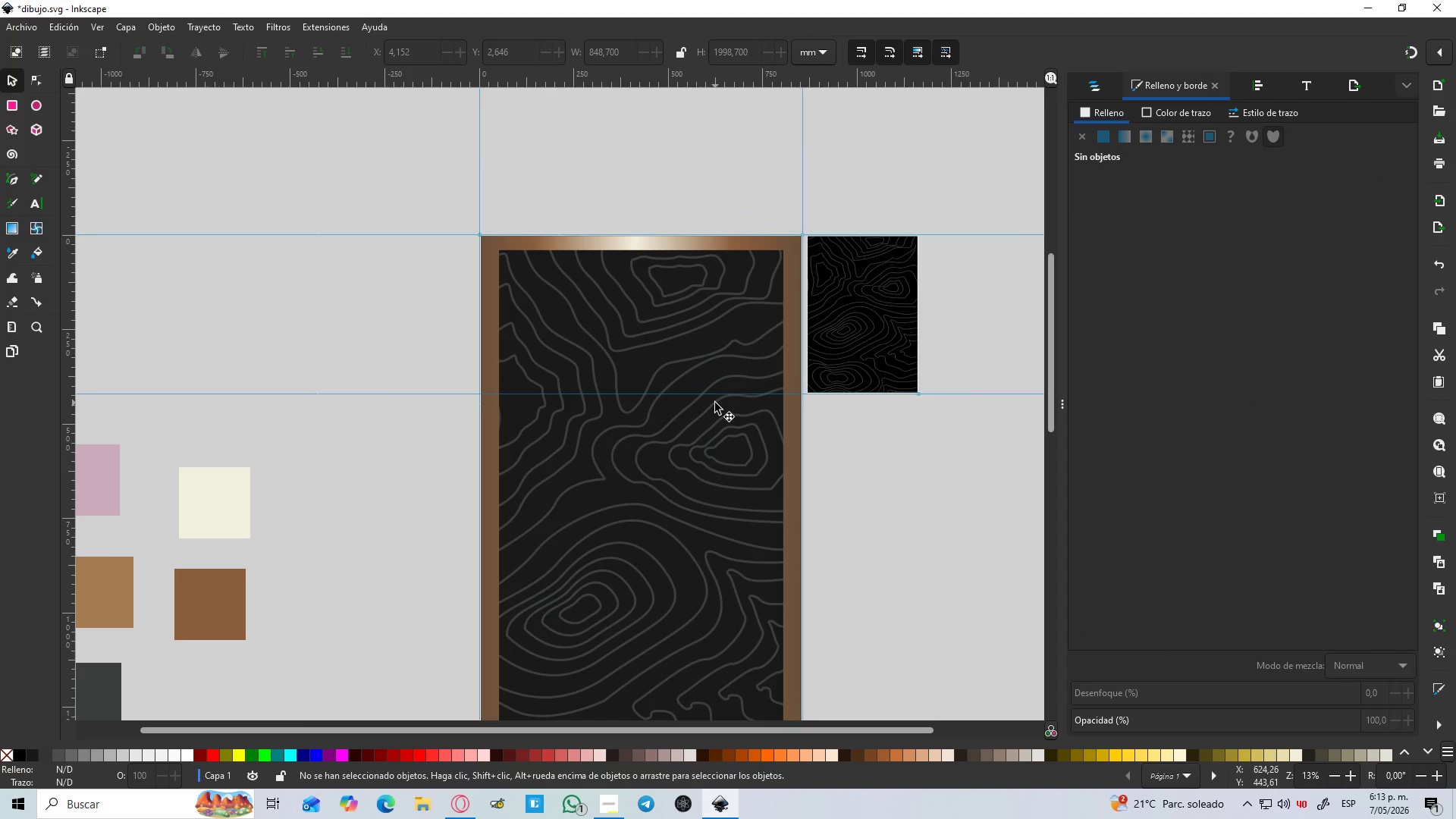 
hold_key(key=ControlLeft, duration=0.38)
 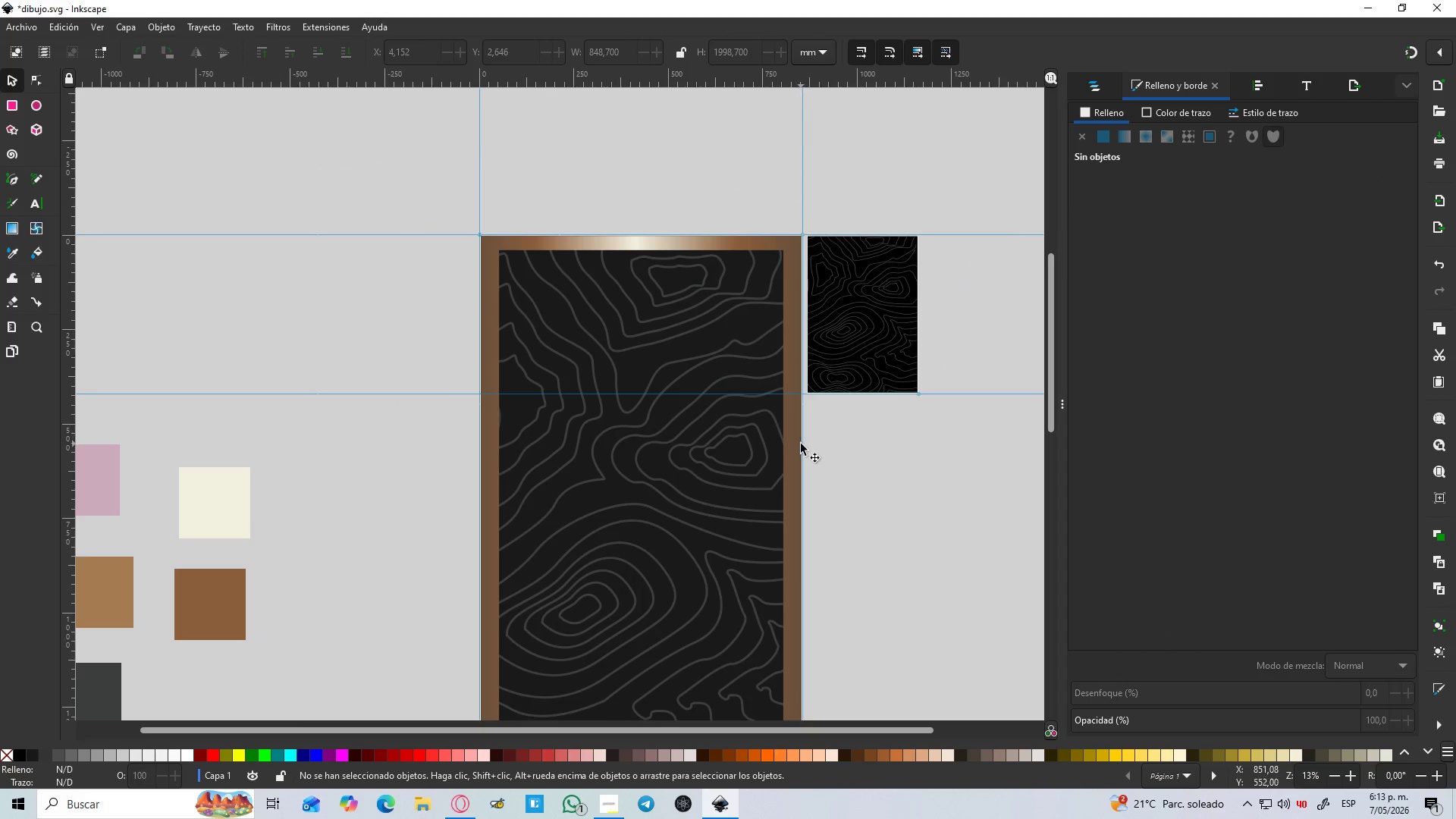 
scroll: coordinate [715, 403], scroll_direction: up, amount: 2.0
 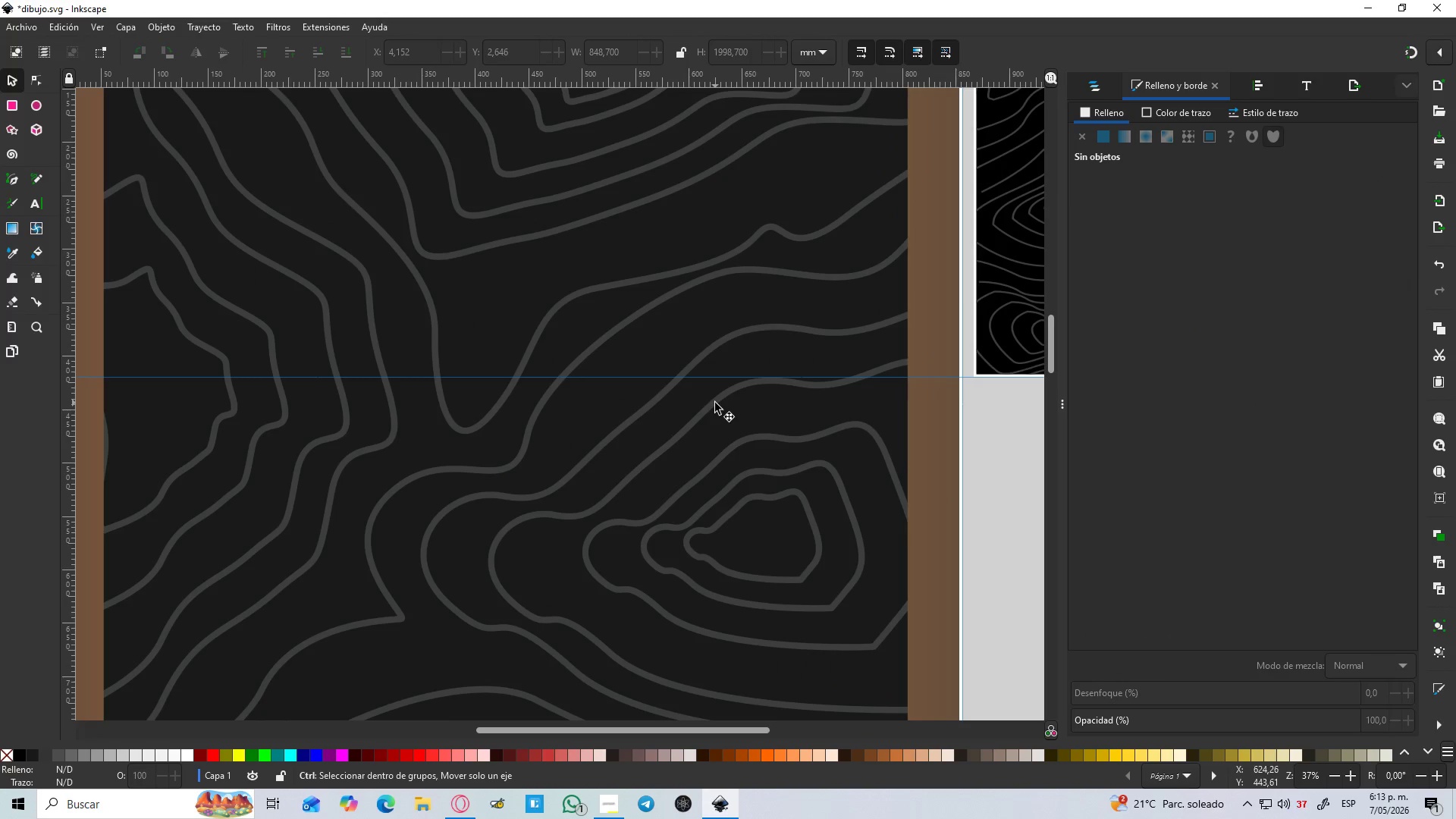 
scroll: coordinate [715, 403], scroll_direction: down, amount: 3.0
 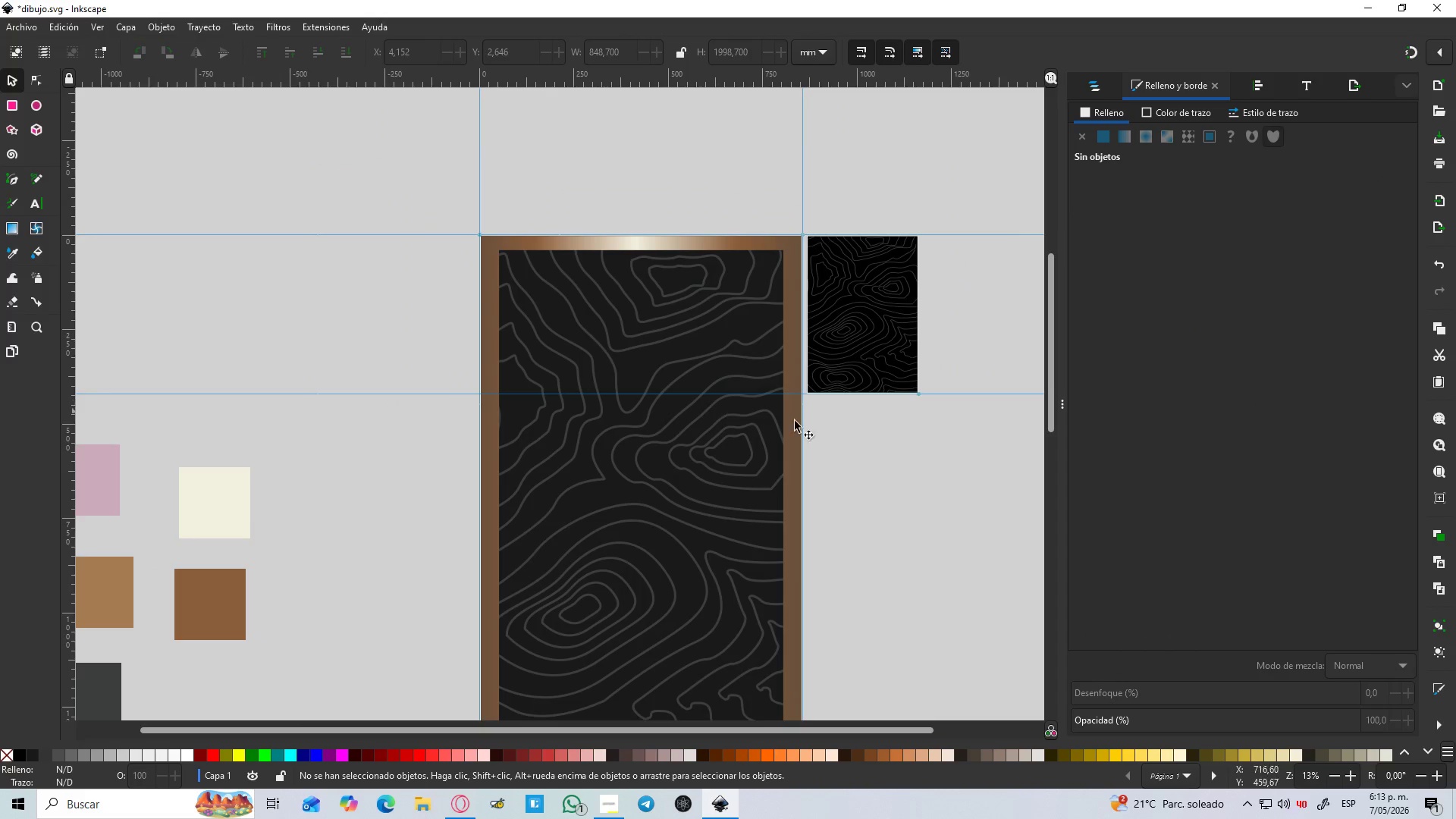 
key(Control+Z)
 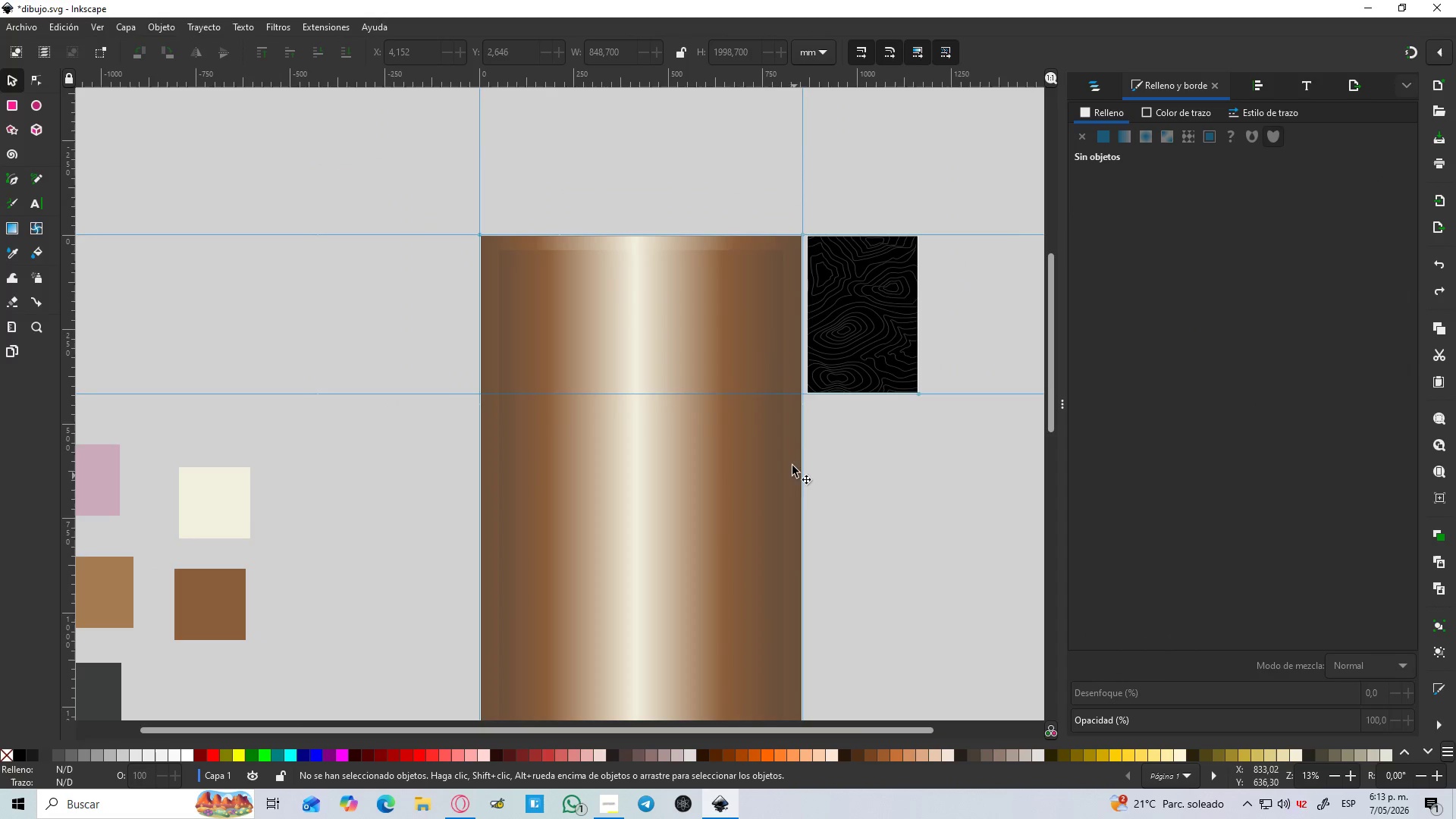 
left_click([779, 452])
 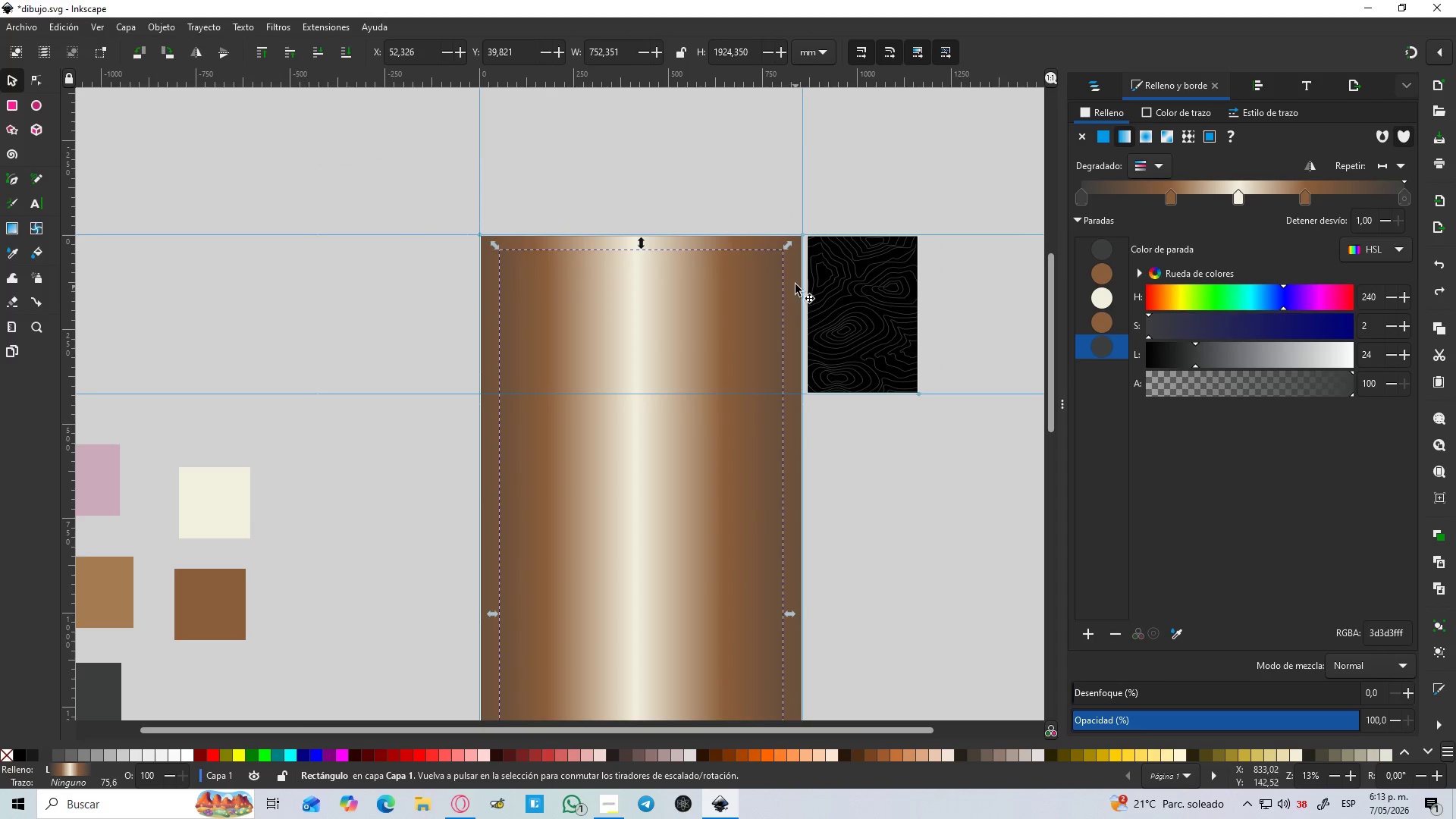 
hold_key(key=ControlLeft, duration=1.03)
 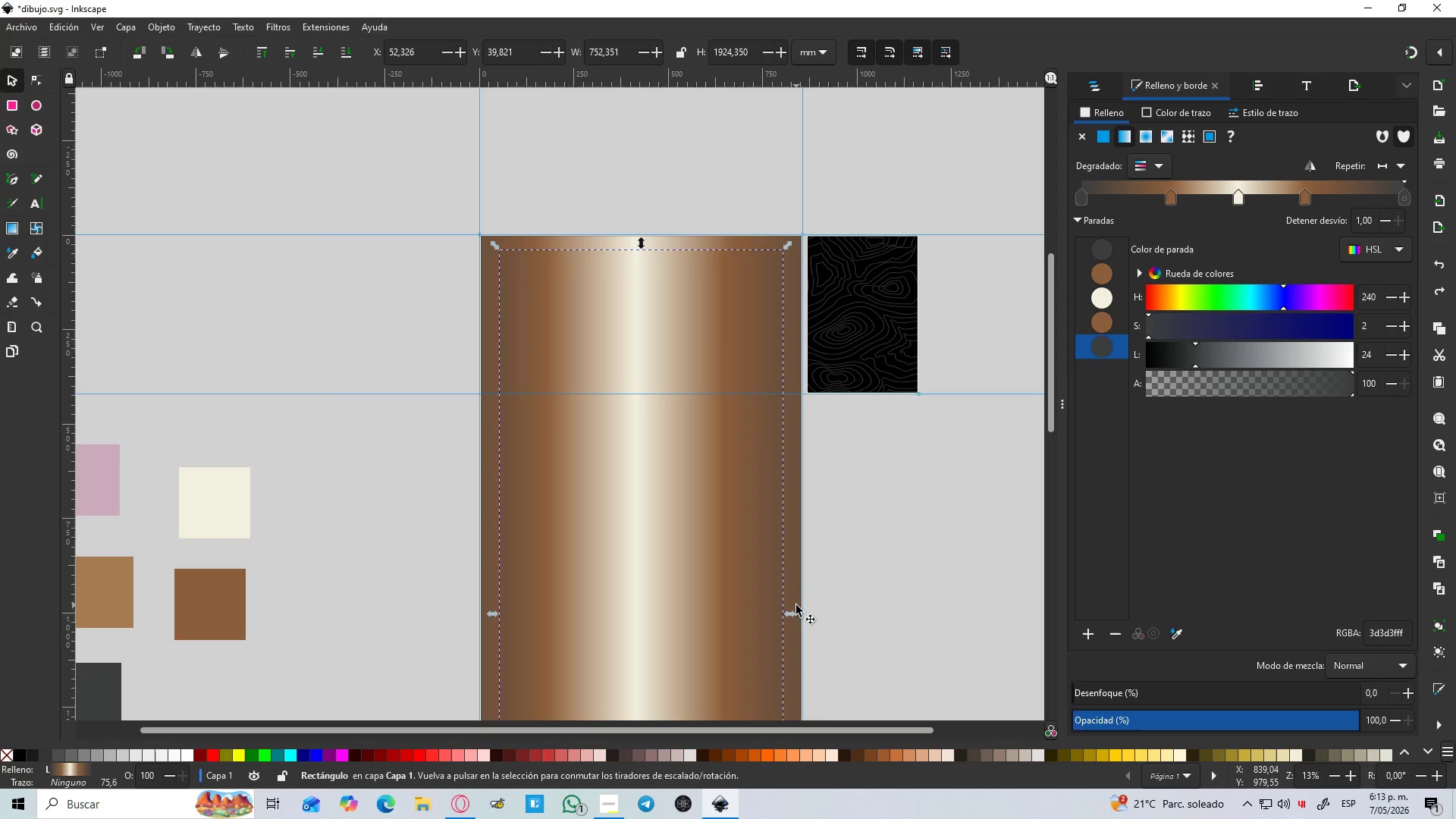 
hold_key(key=ControlLeft, duration=0.52)
scroll: coordinate [797, 619], scroll_direction: up, amount: 2.0
 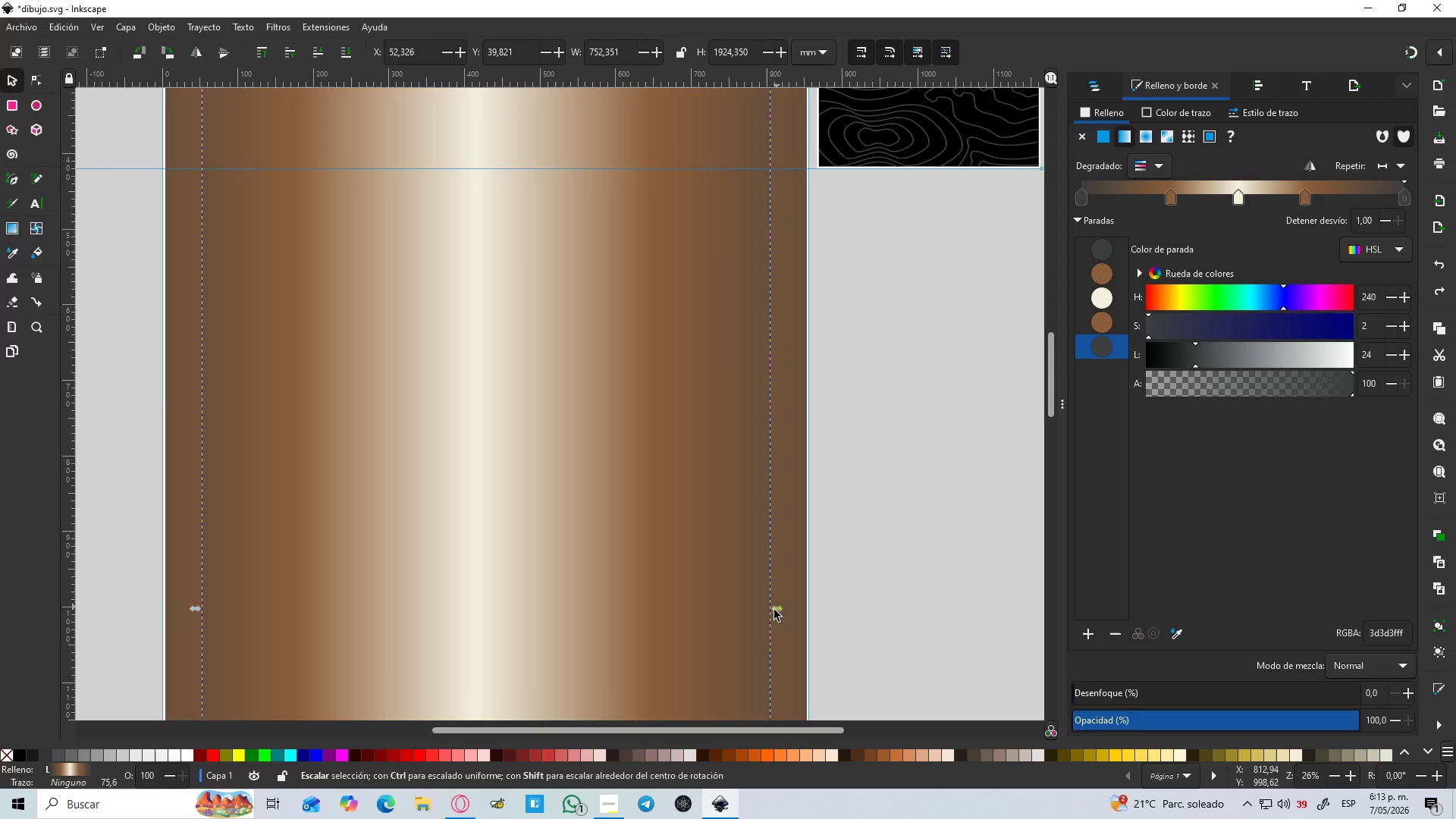 
left_click_drag(start_coordinate=[774, 610], to_coordinate=[792, 612])
 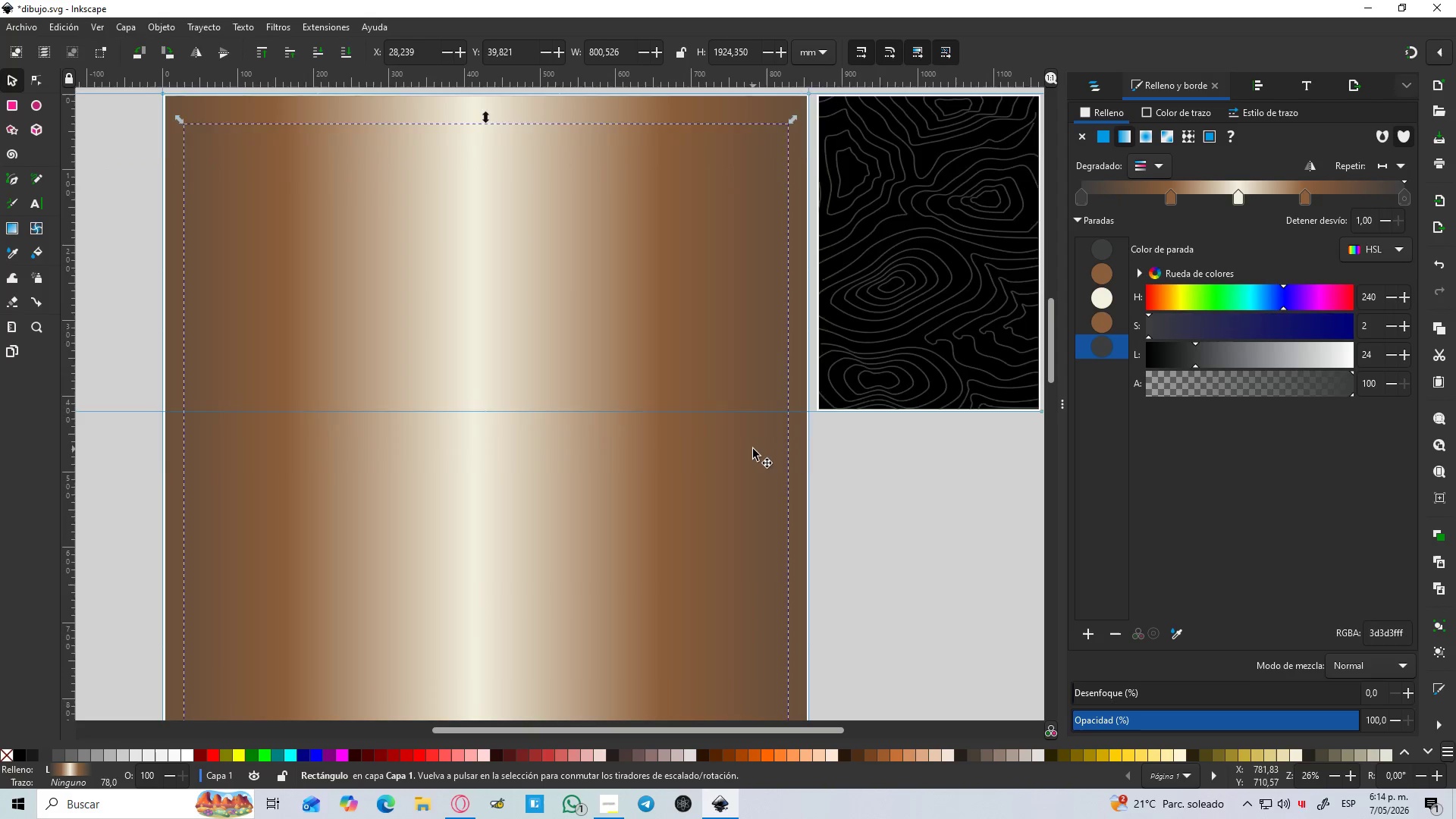 
hold_key(key=ShiftLeft, duration=1.5)
 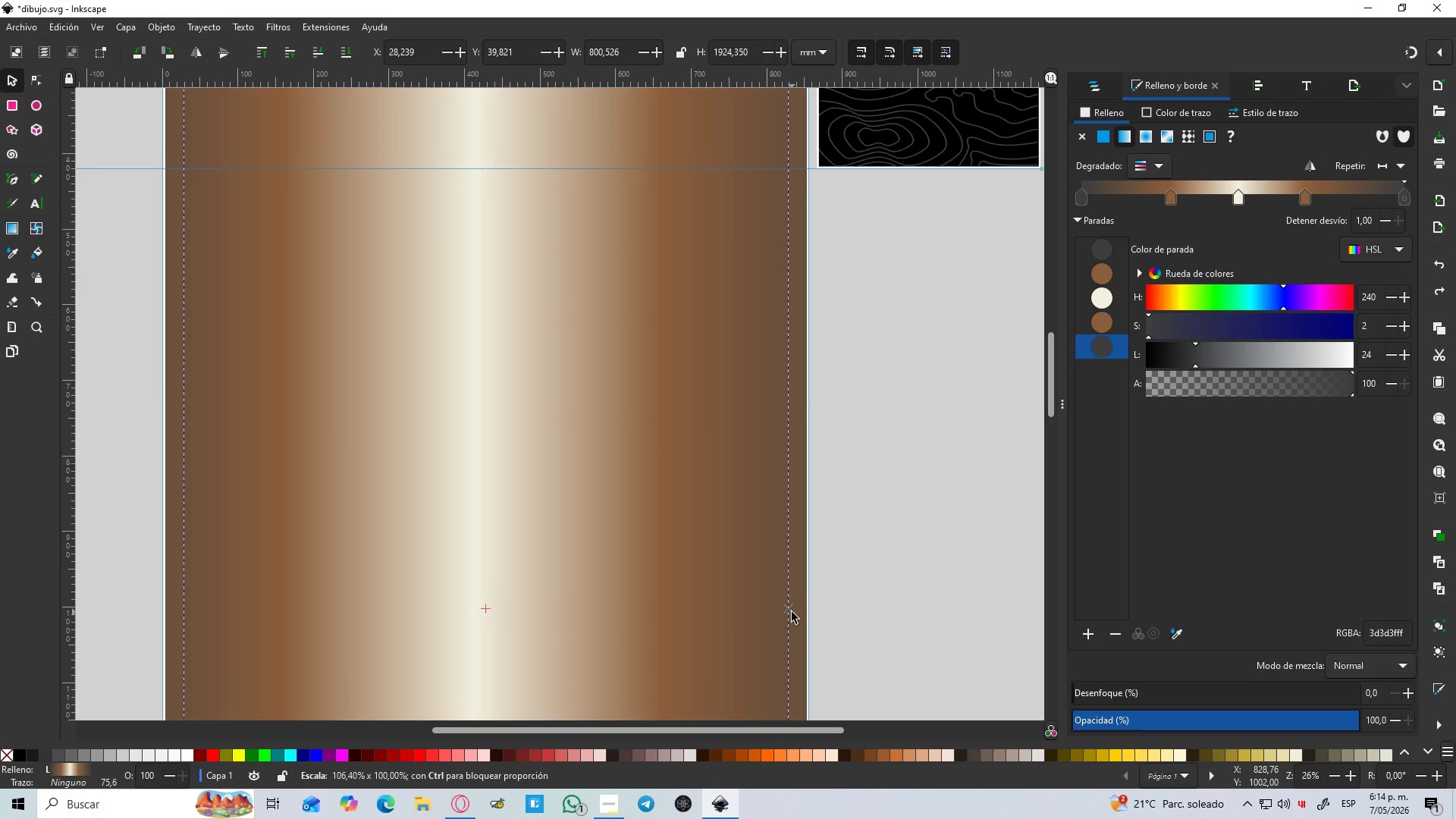 
hold_key(key=ShiftLeft, duration=1.34)
 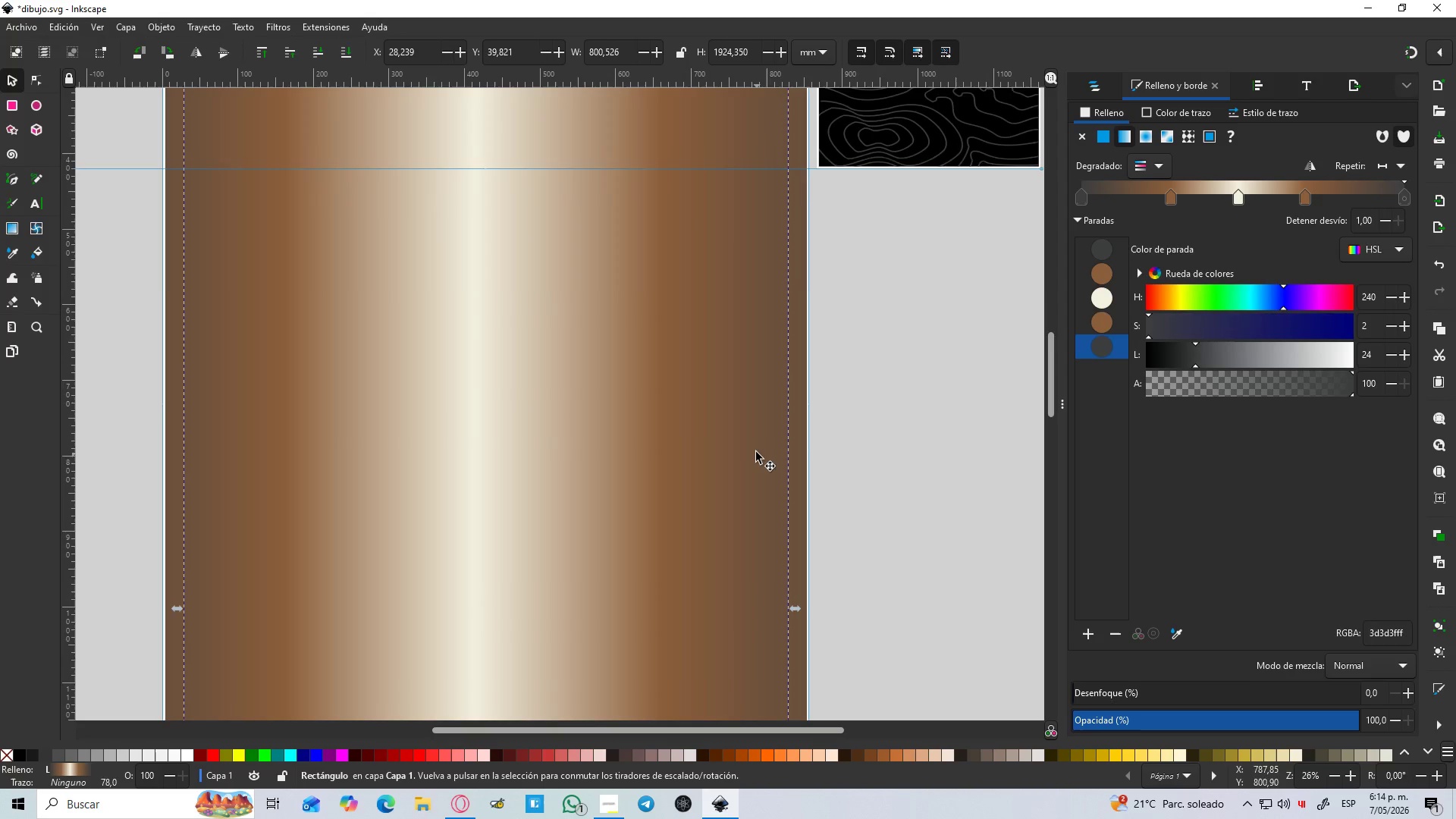 
scroll: coordinate [413, 286], scroll_direction: up, amount: 7.0
 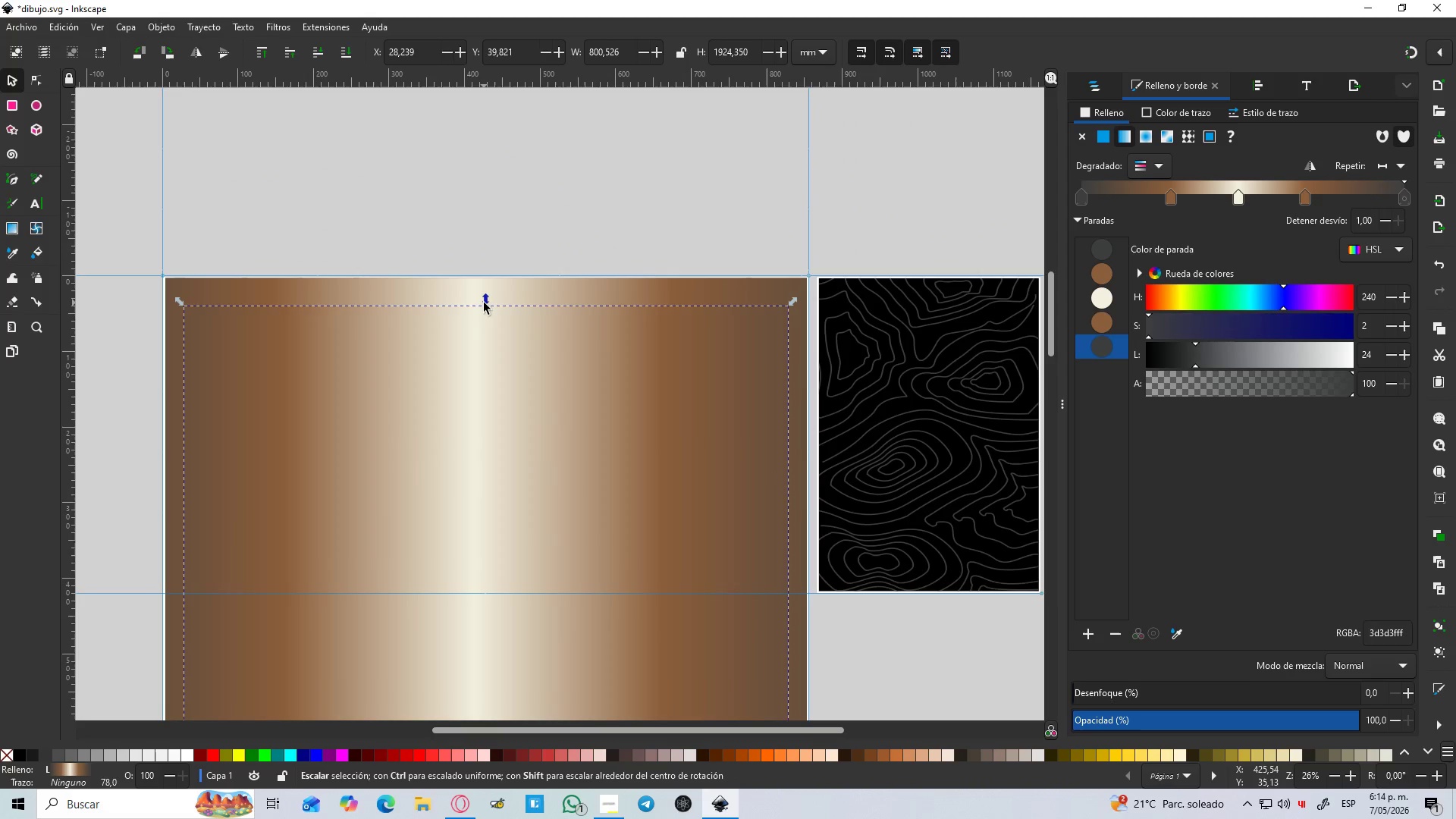 
left_click_drag(start_coordinate=[484, 303], to_coordinate=[489, 292])
 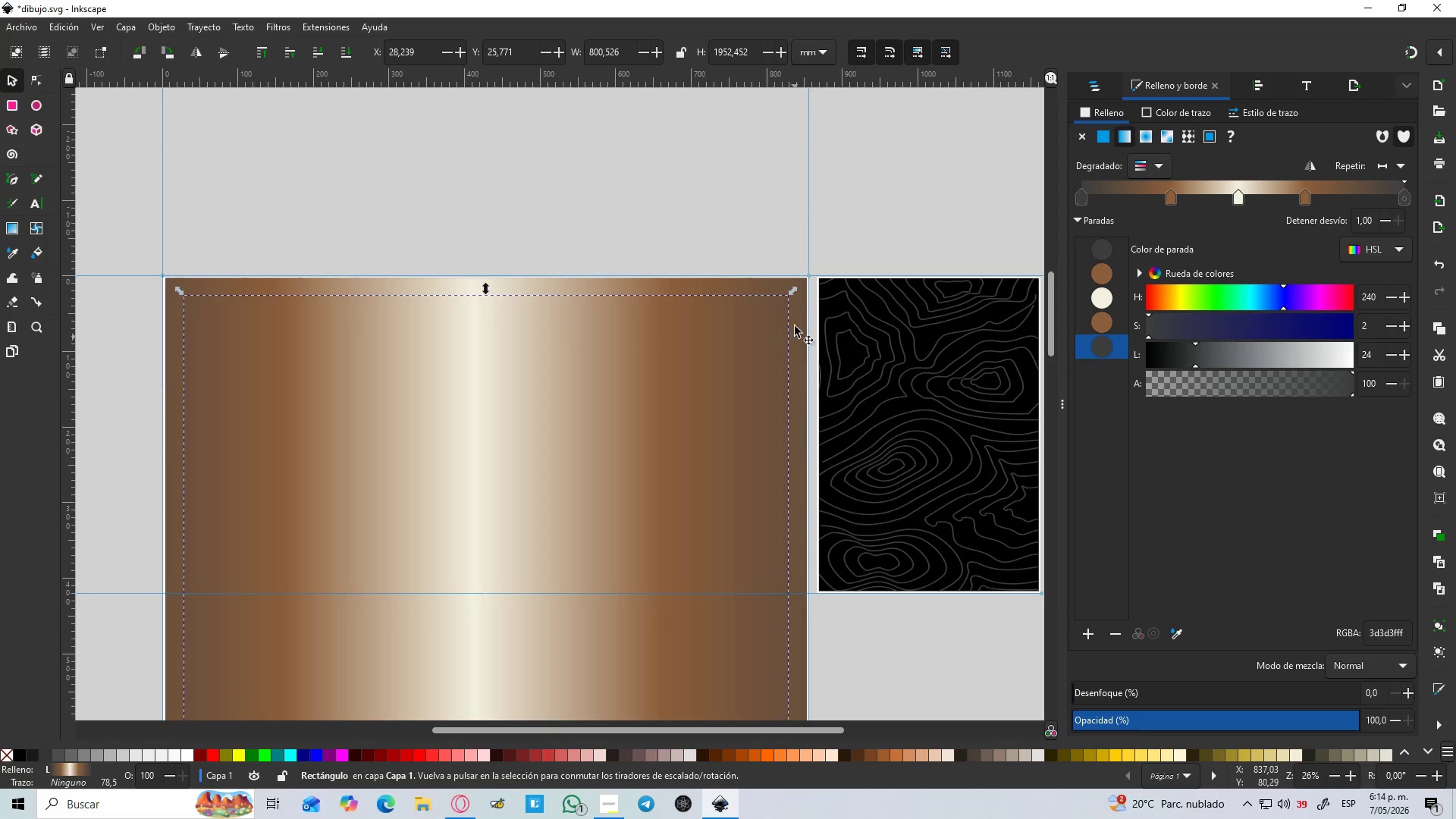 
key(Control+ControlLeft)
 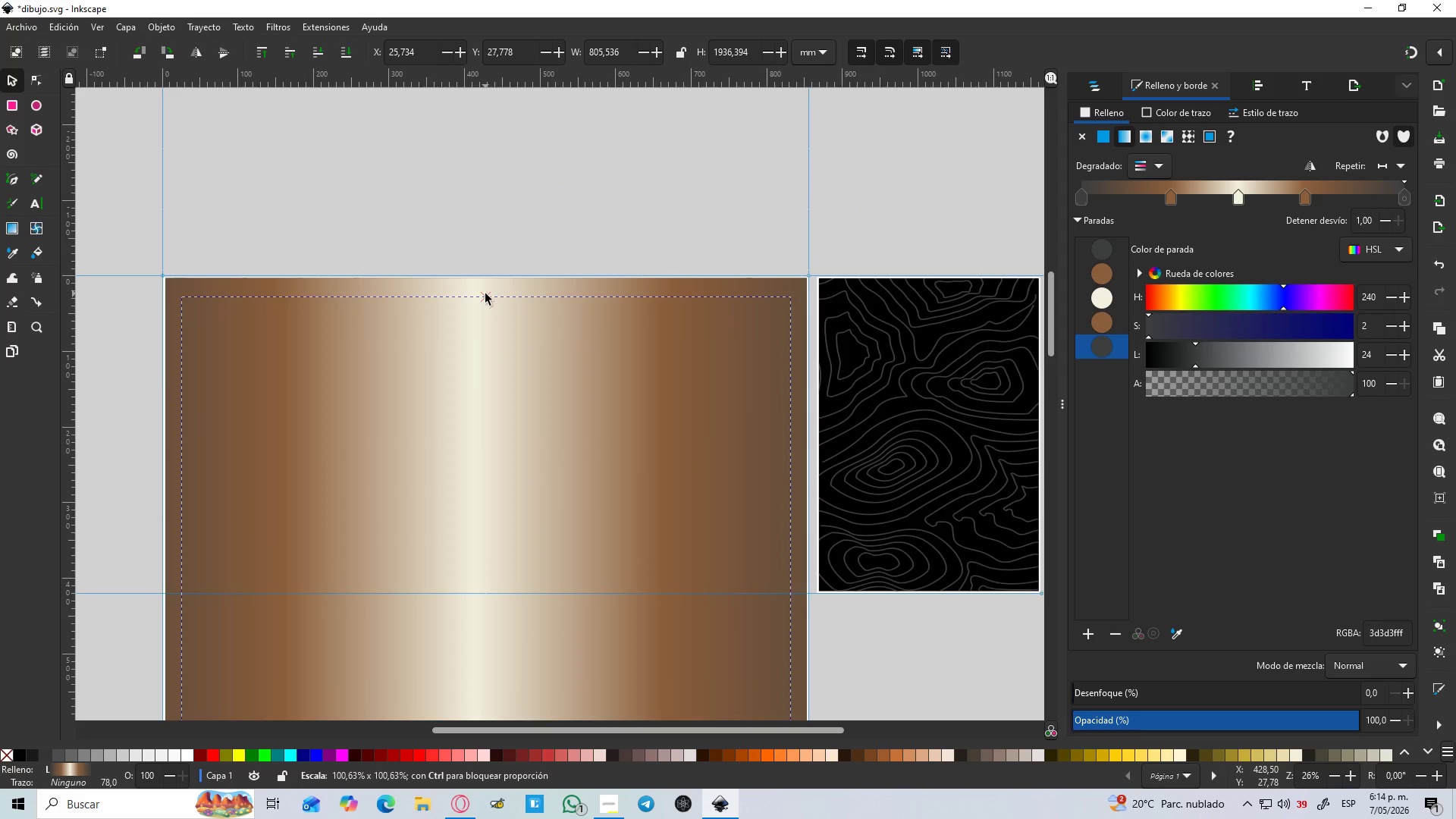 
hold_key(key=ControlLeft, duration=0.97)
 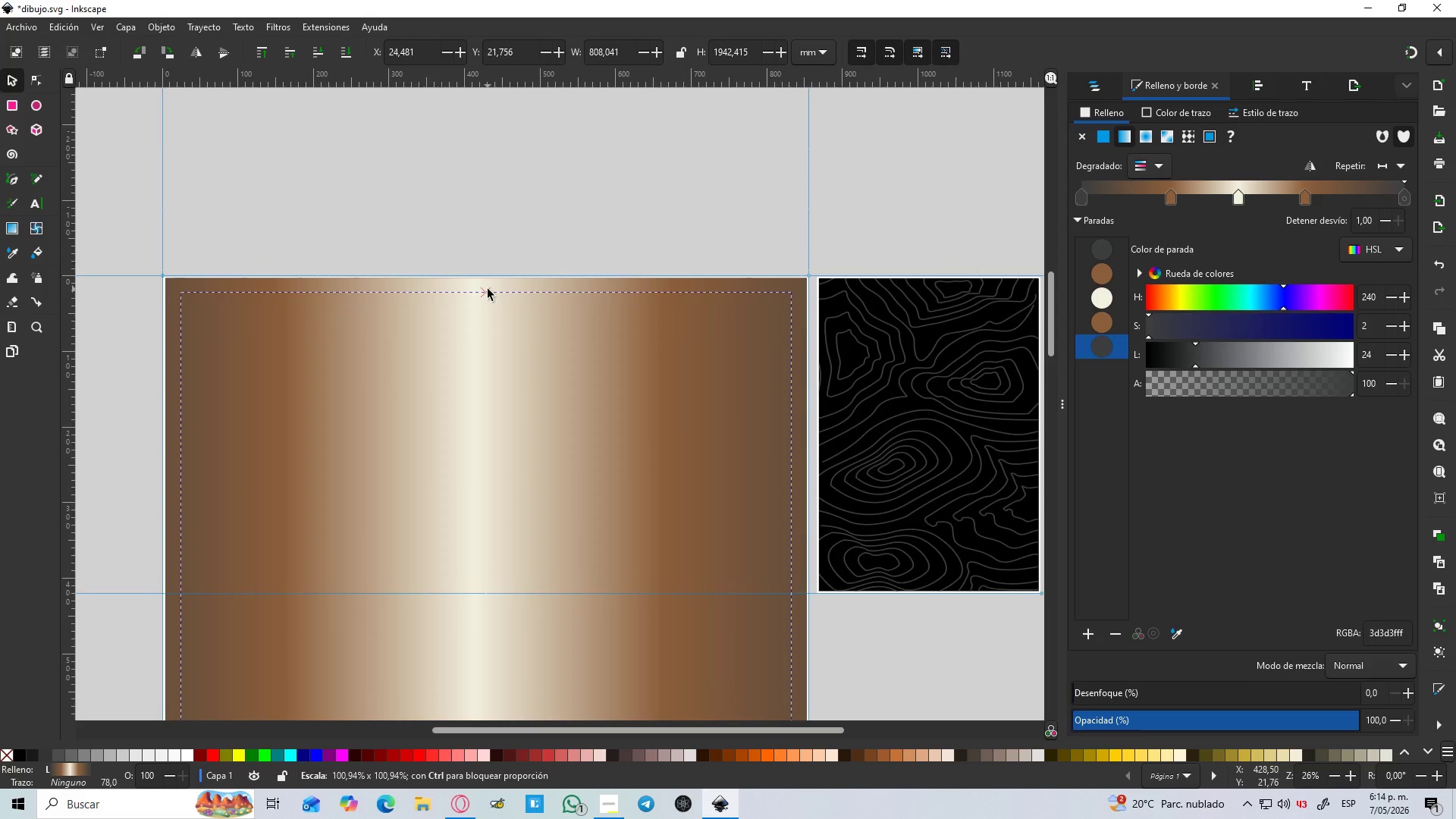 
hold_key(key=ShiftLeft, duration=1.5)
 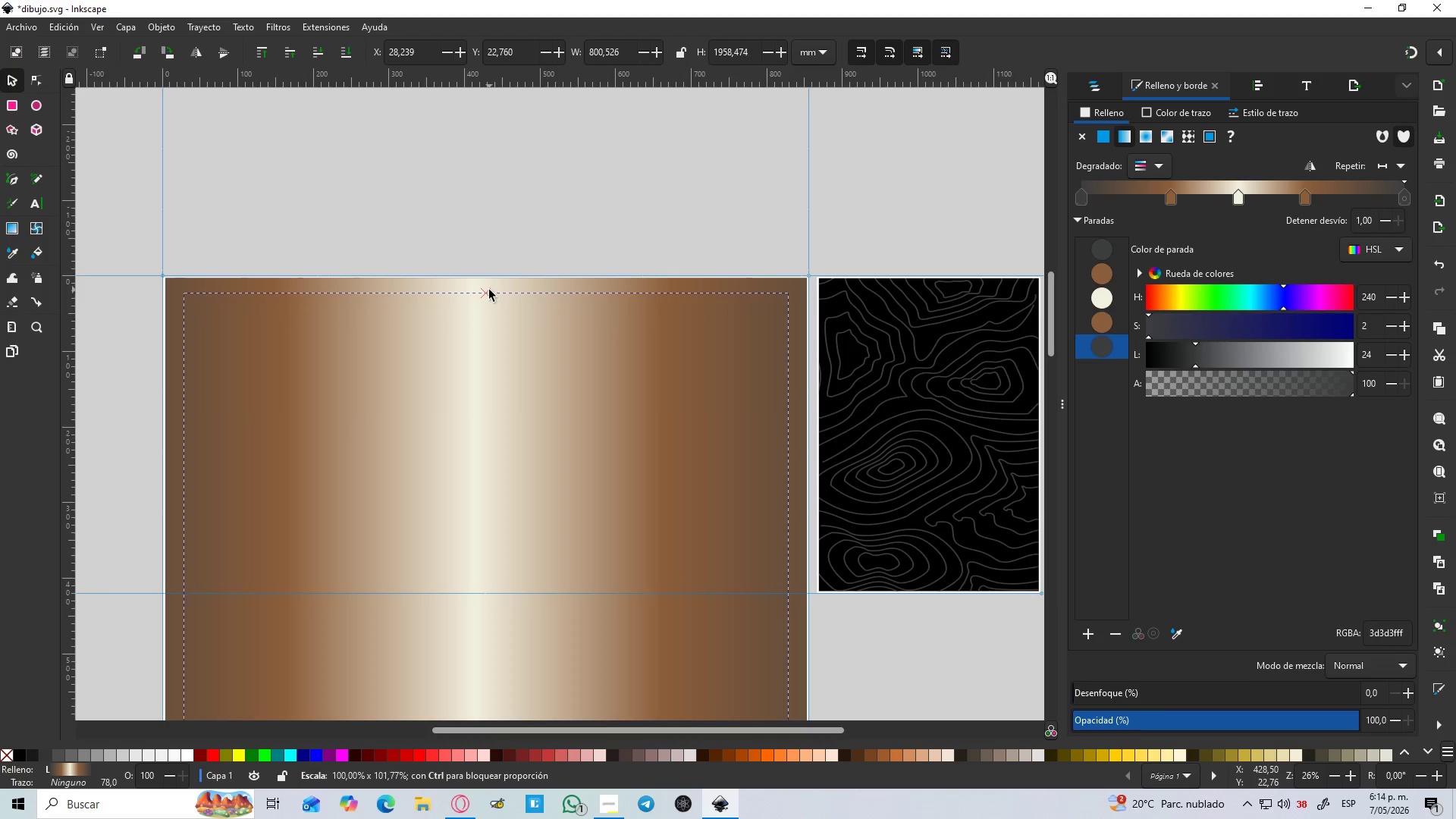 
hold_key(key=ShiftLeft, duration=1.51)
 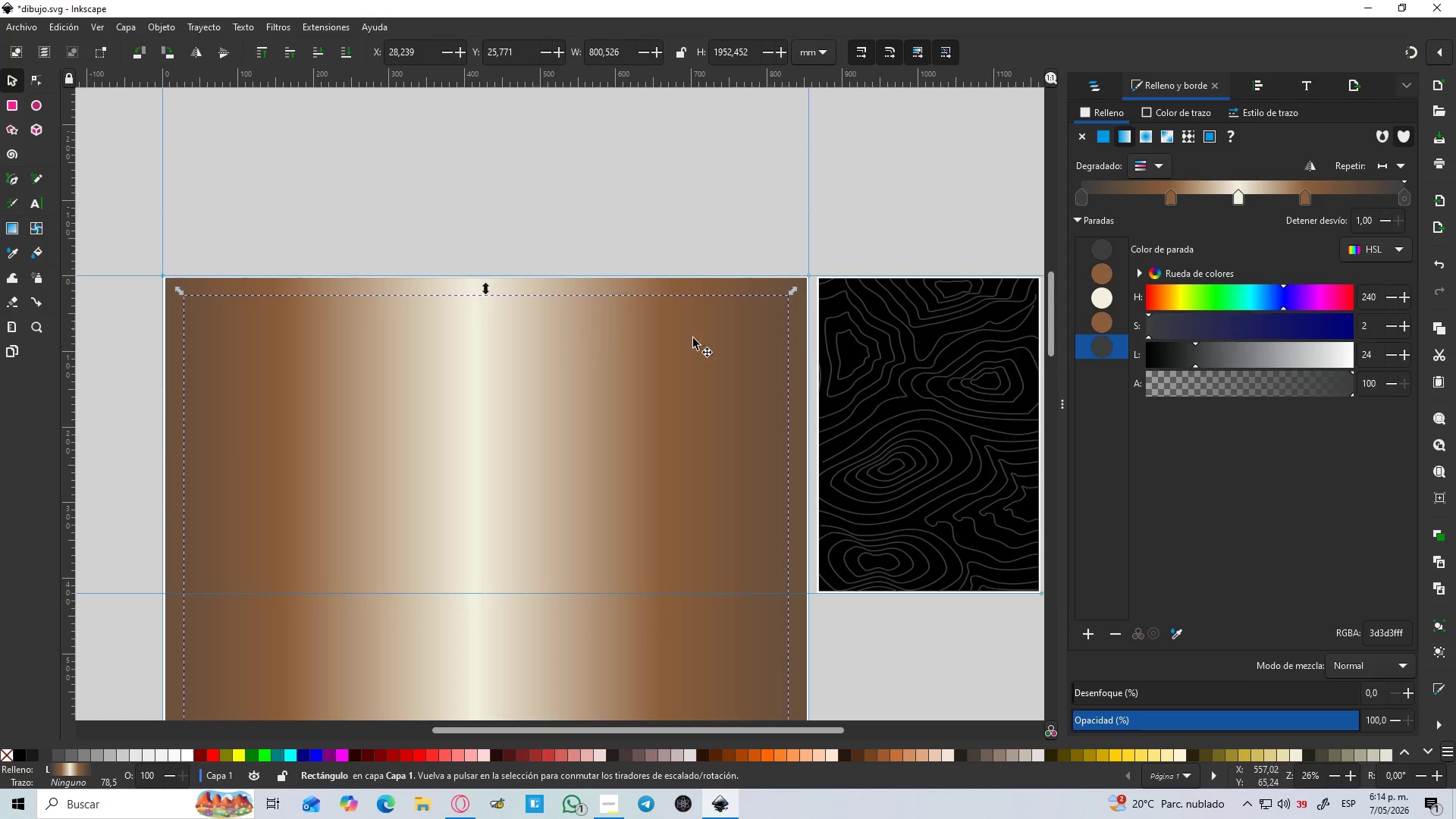 
key(Shift+ShiftLeft)
 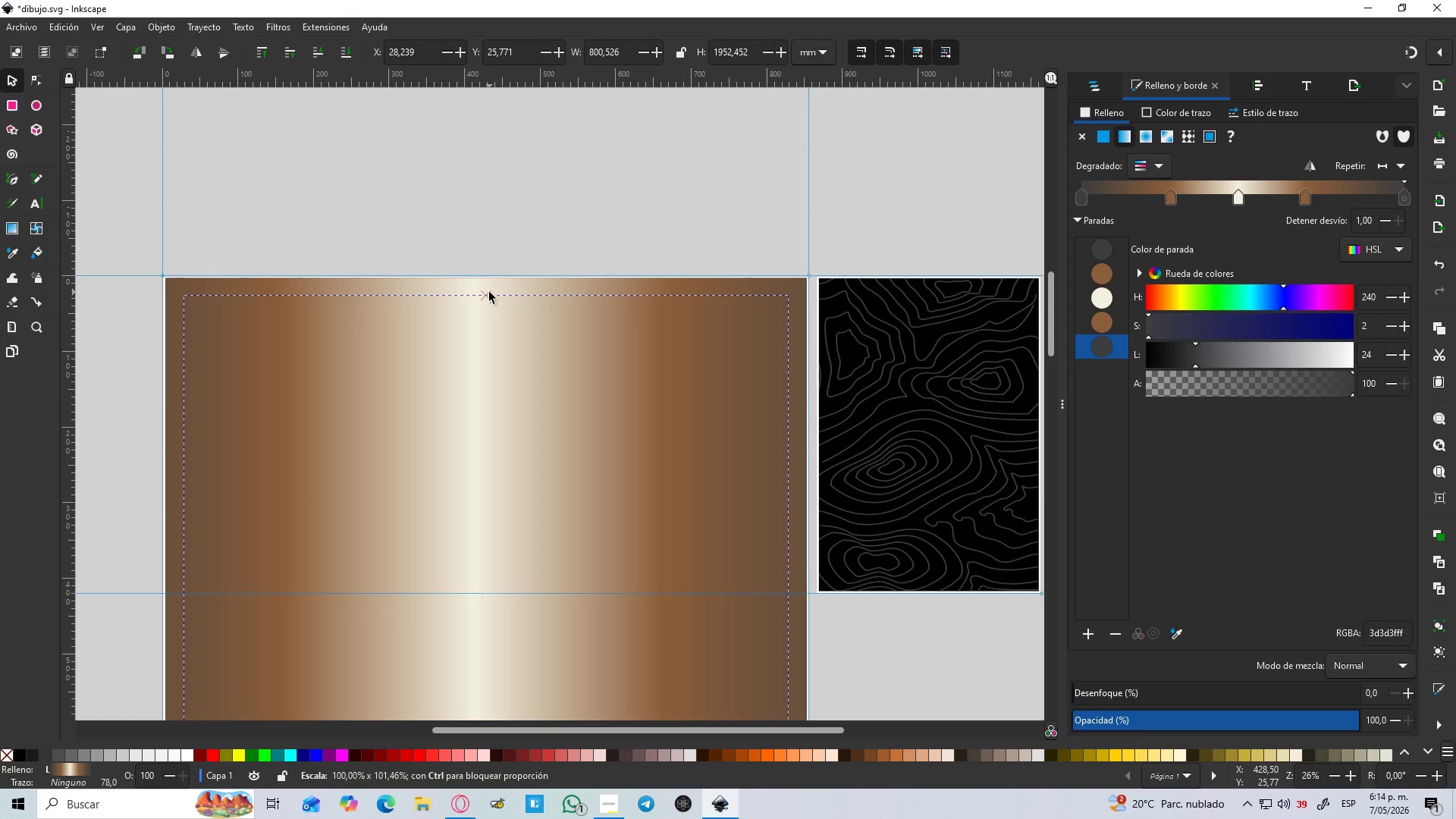 
key(Shift+ShiftLeft)
 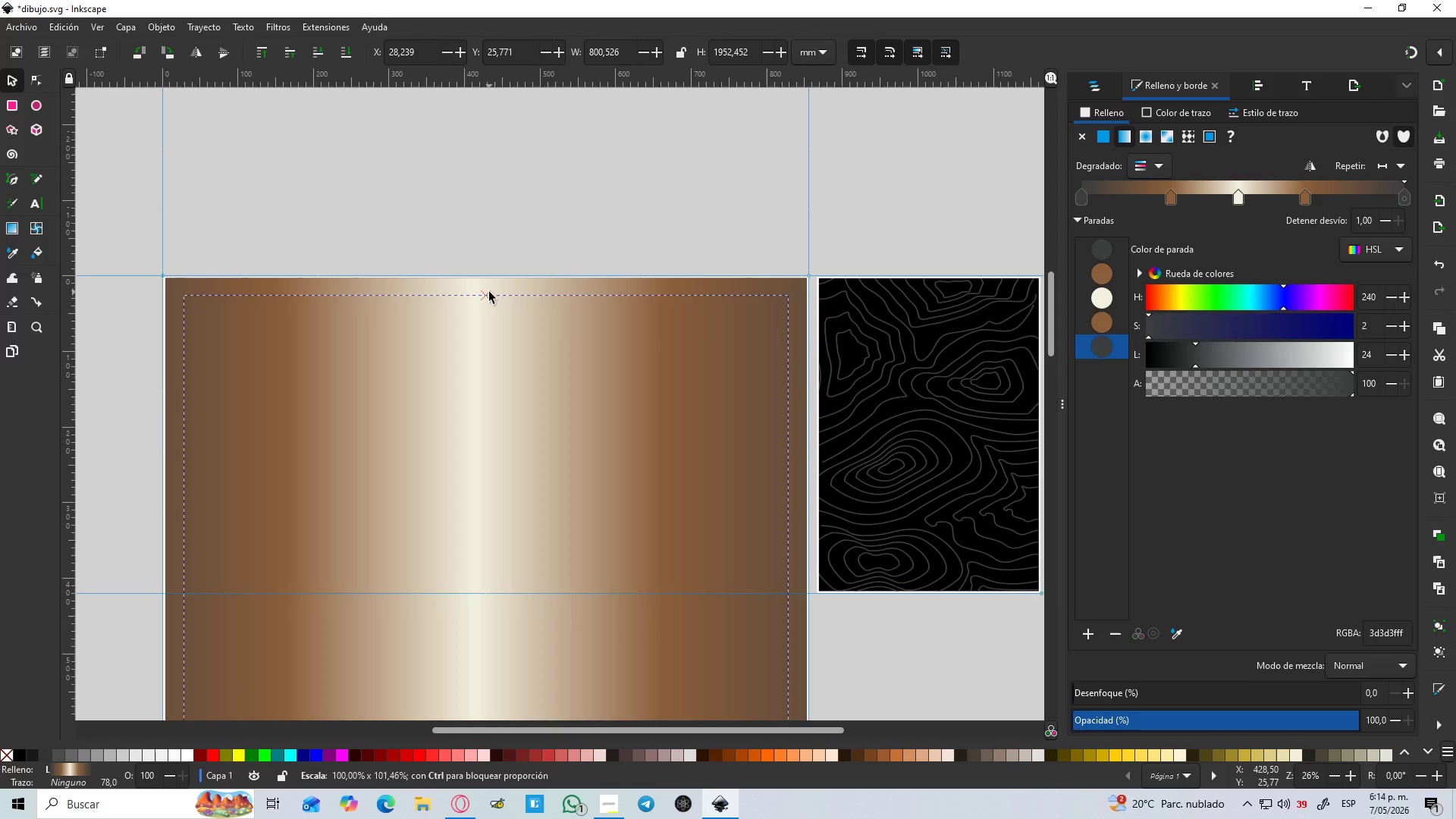 
key(Shift+ShiftLeft)
 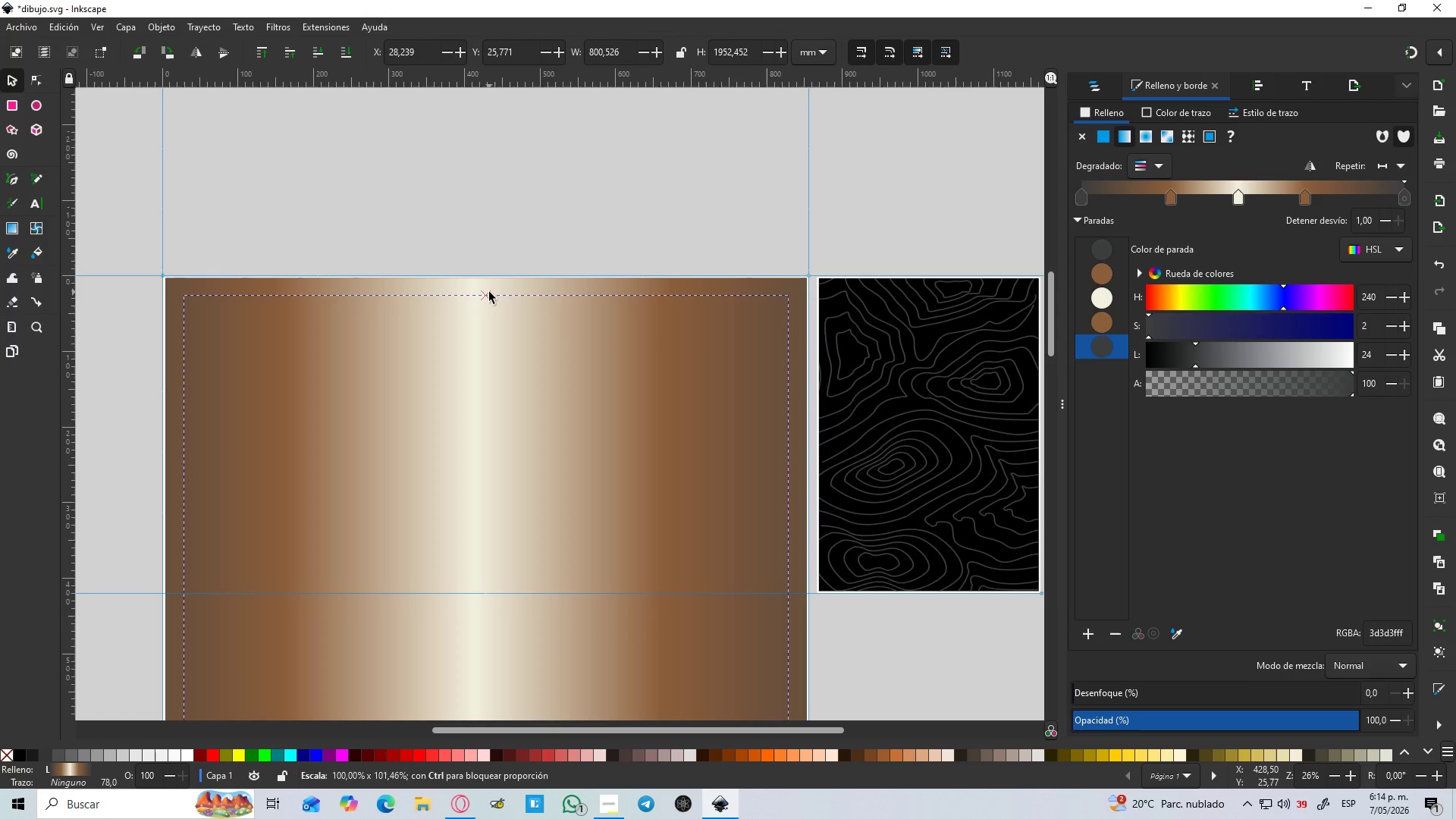 
key(Shift+ShiftLeft)
 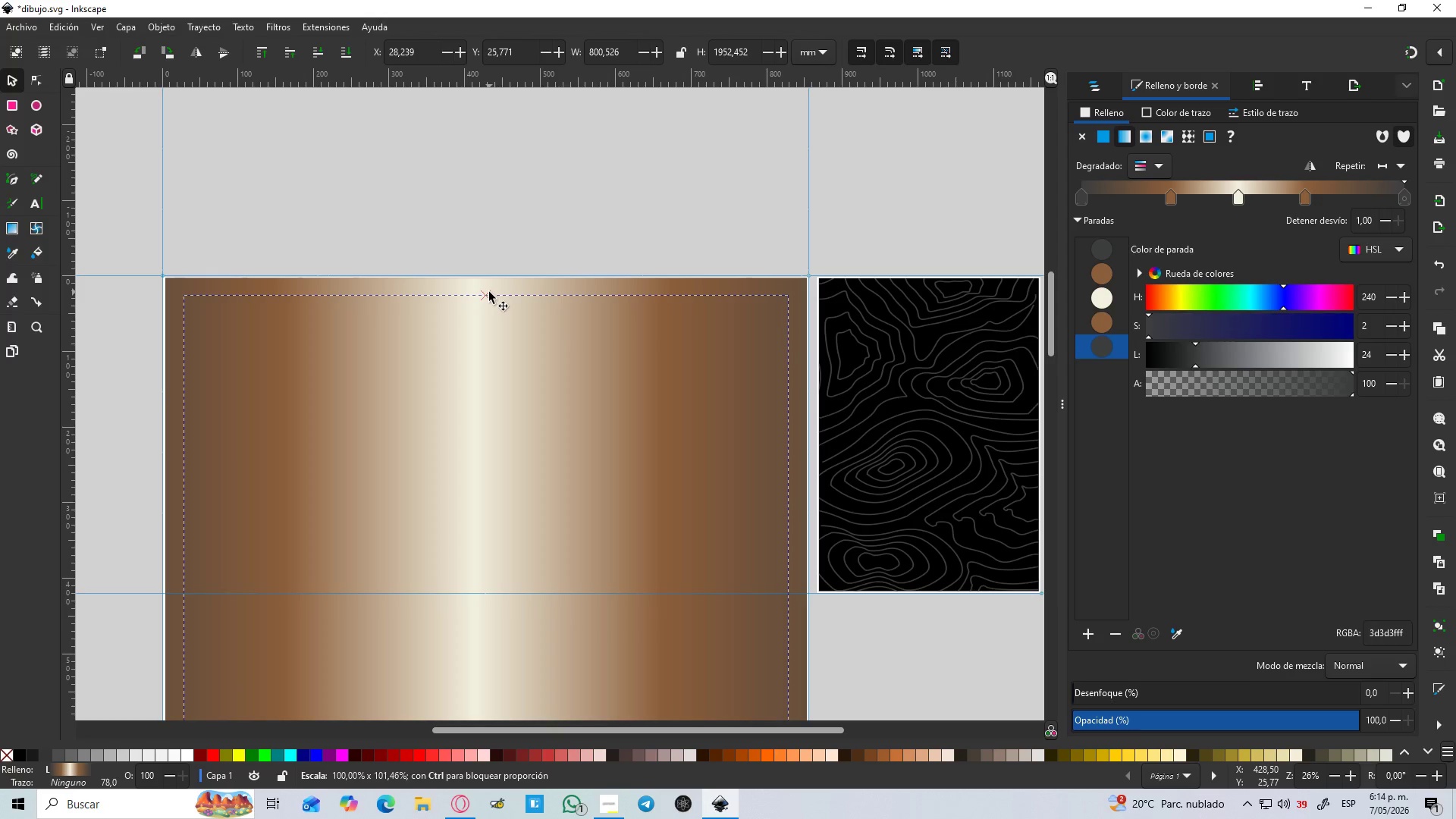 
key(Shift+ShiftLeft)
 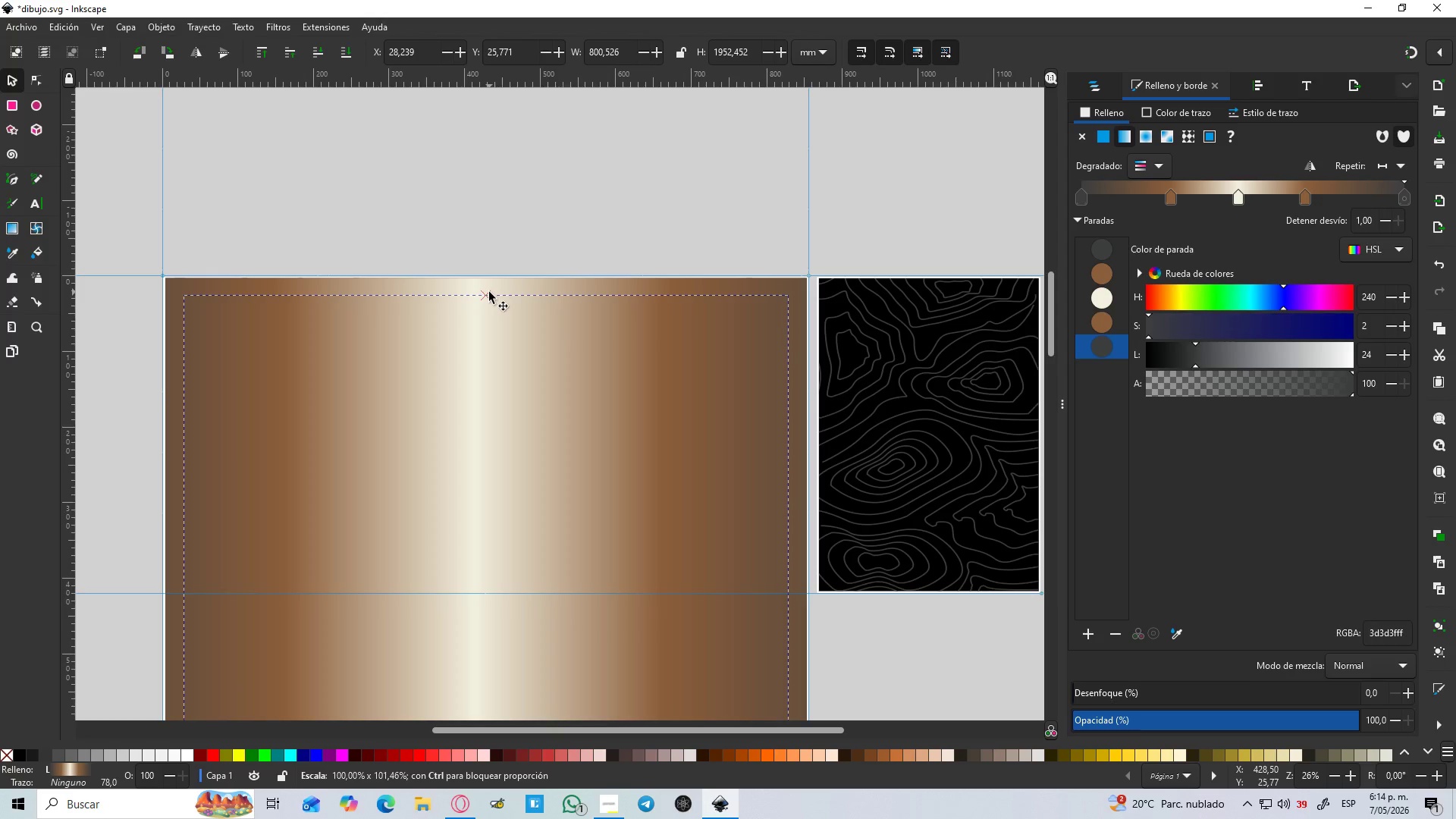 
key(Shift+ShiftLeft)
 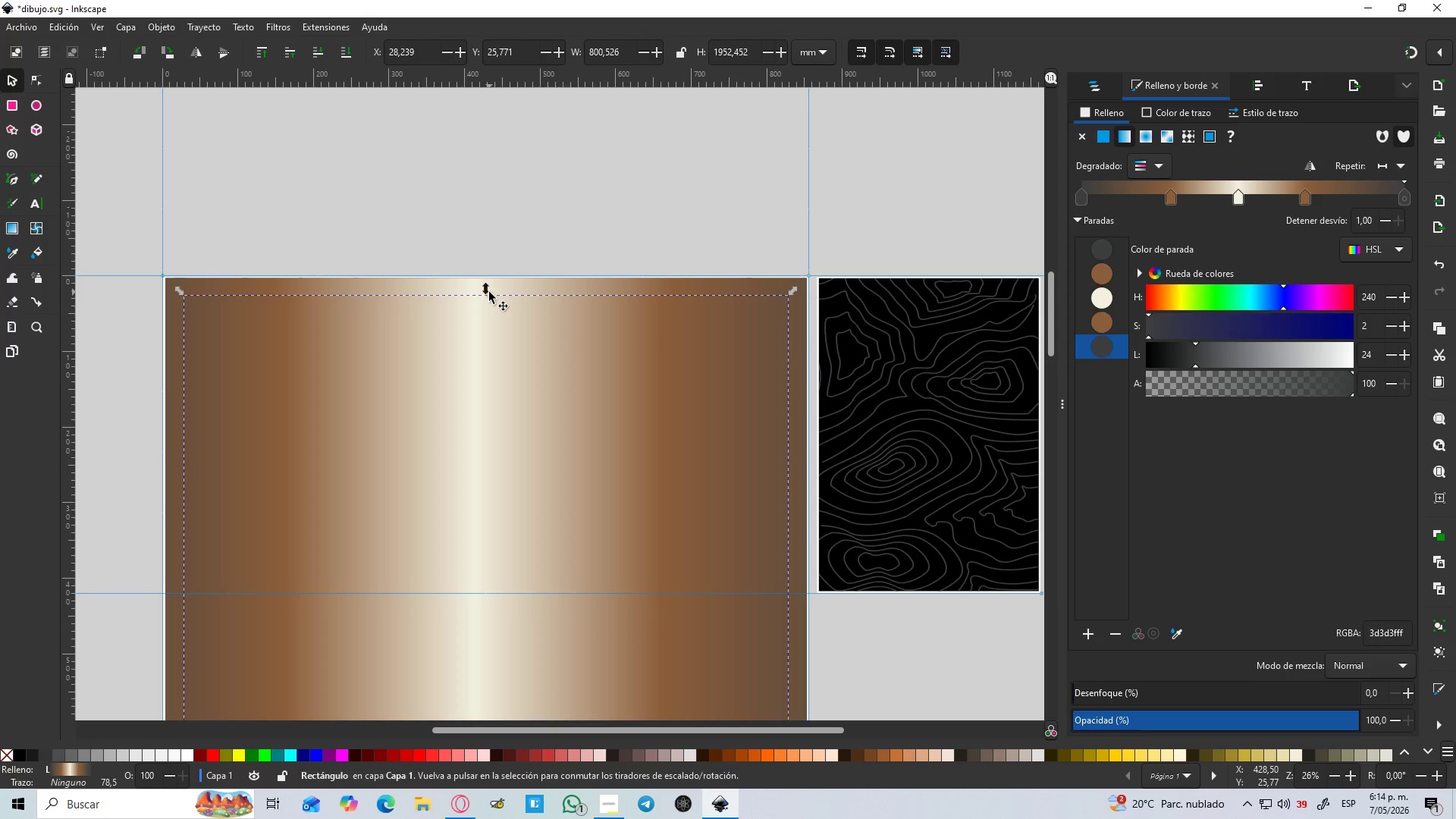 
key(Shift+ShiftLeft)
 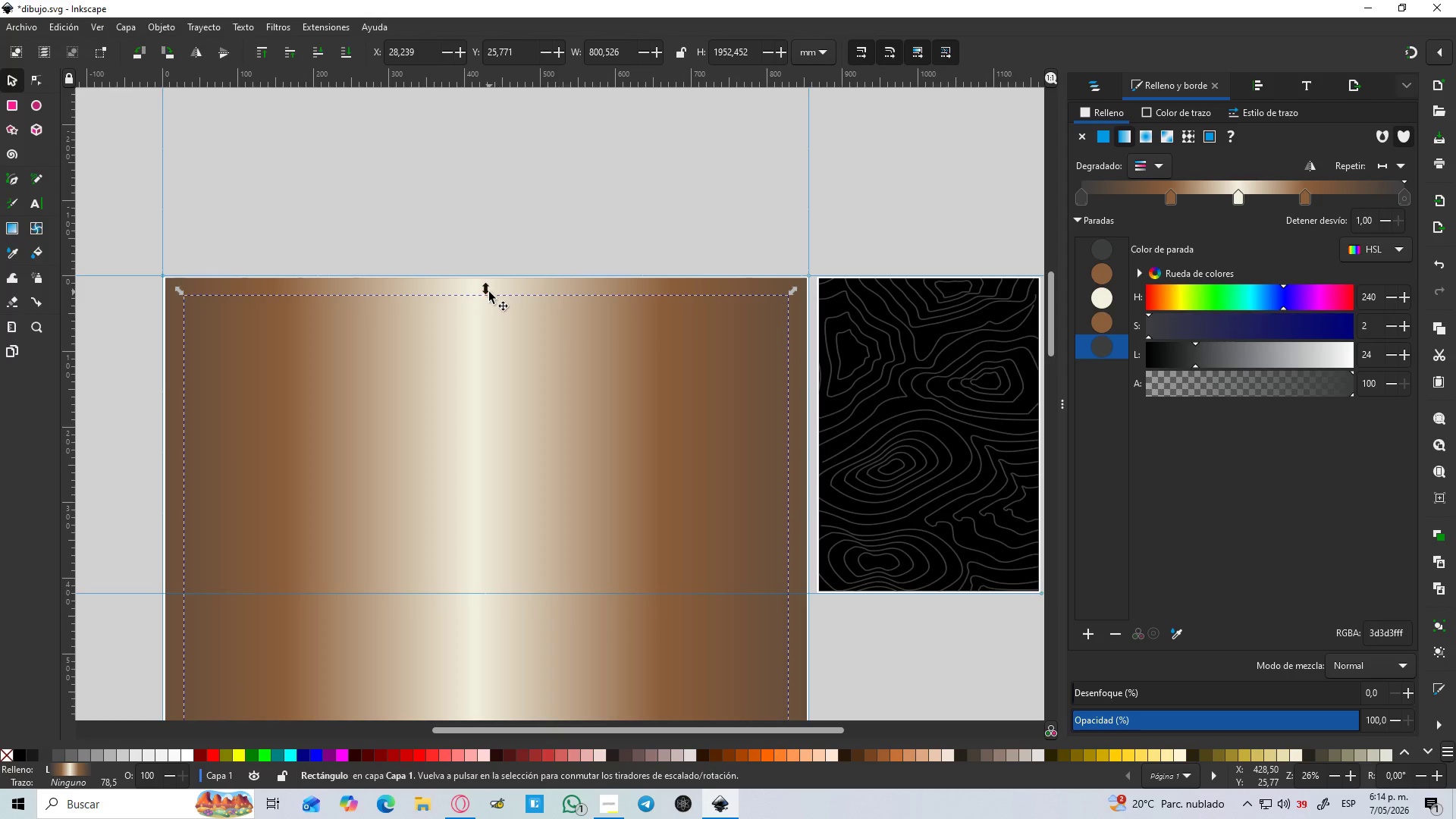 
key(Shift+ShiftLeft)
 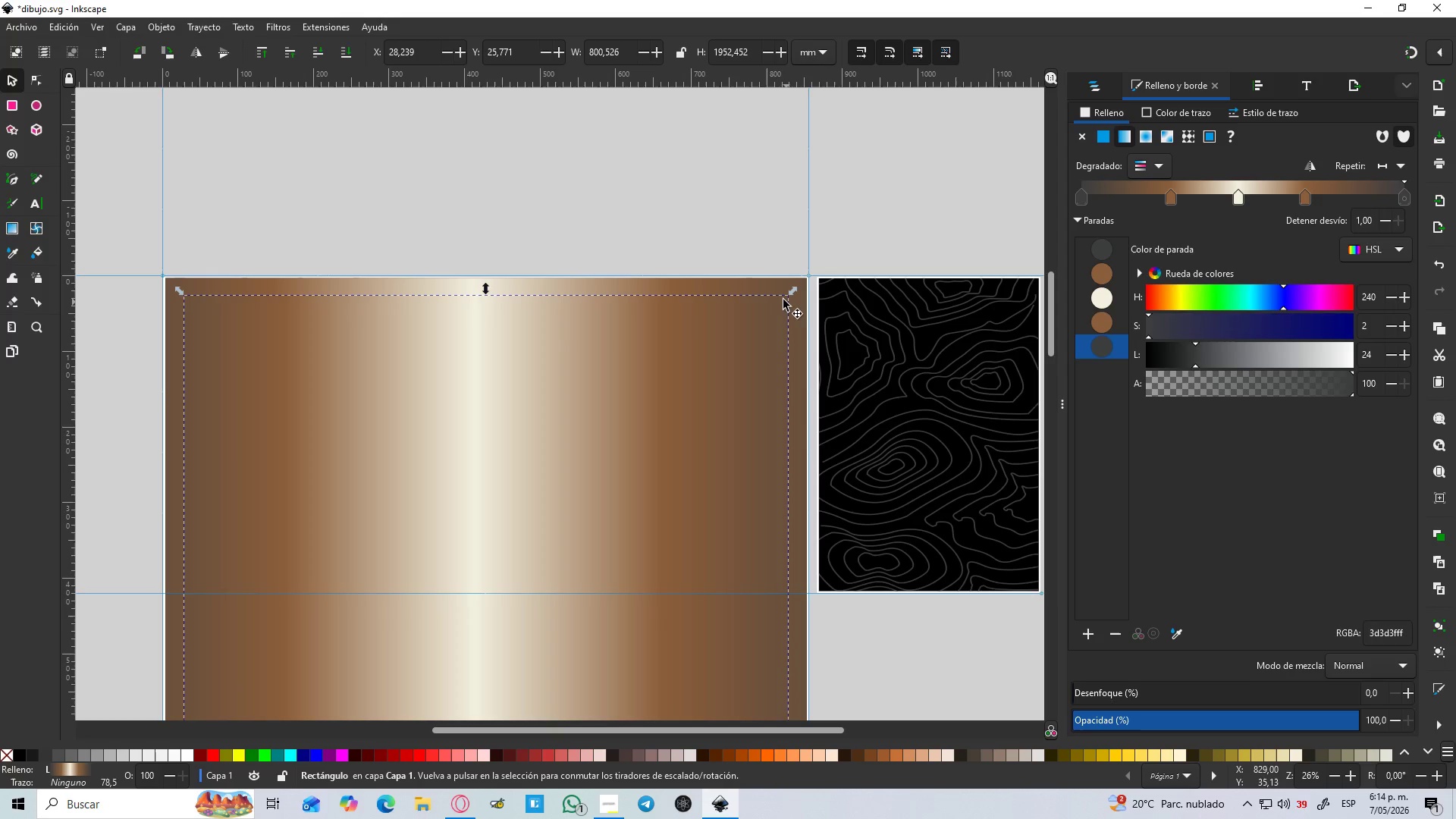 
hold_key(key=ShiftLeft, duration=0.58)
left_click([767, 286])
 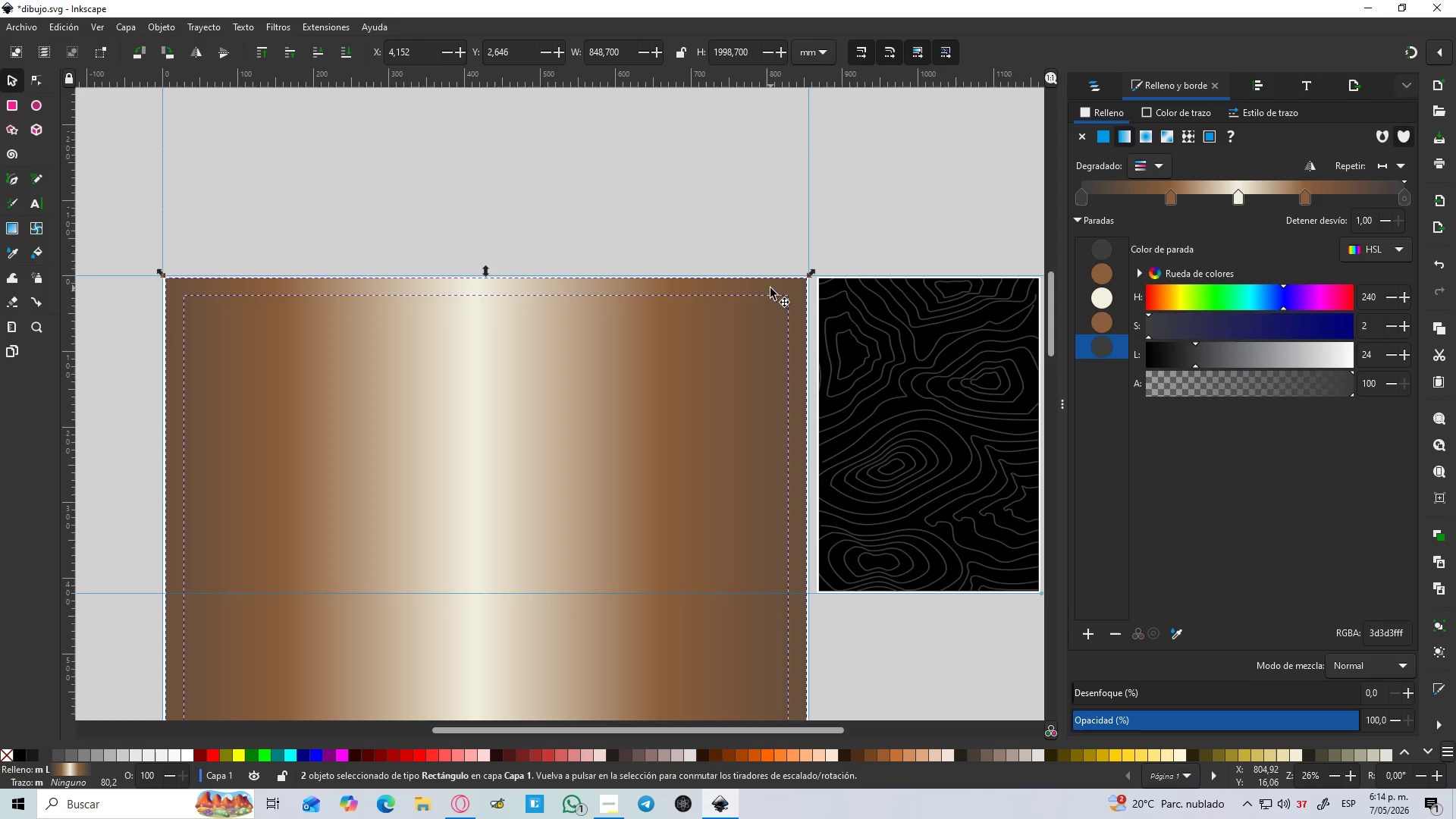 
key(Control+NumpadSubtract)
 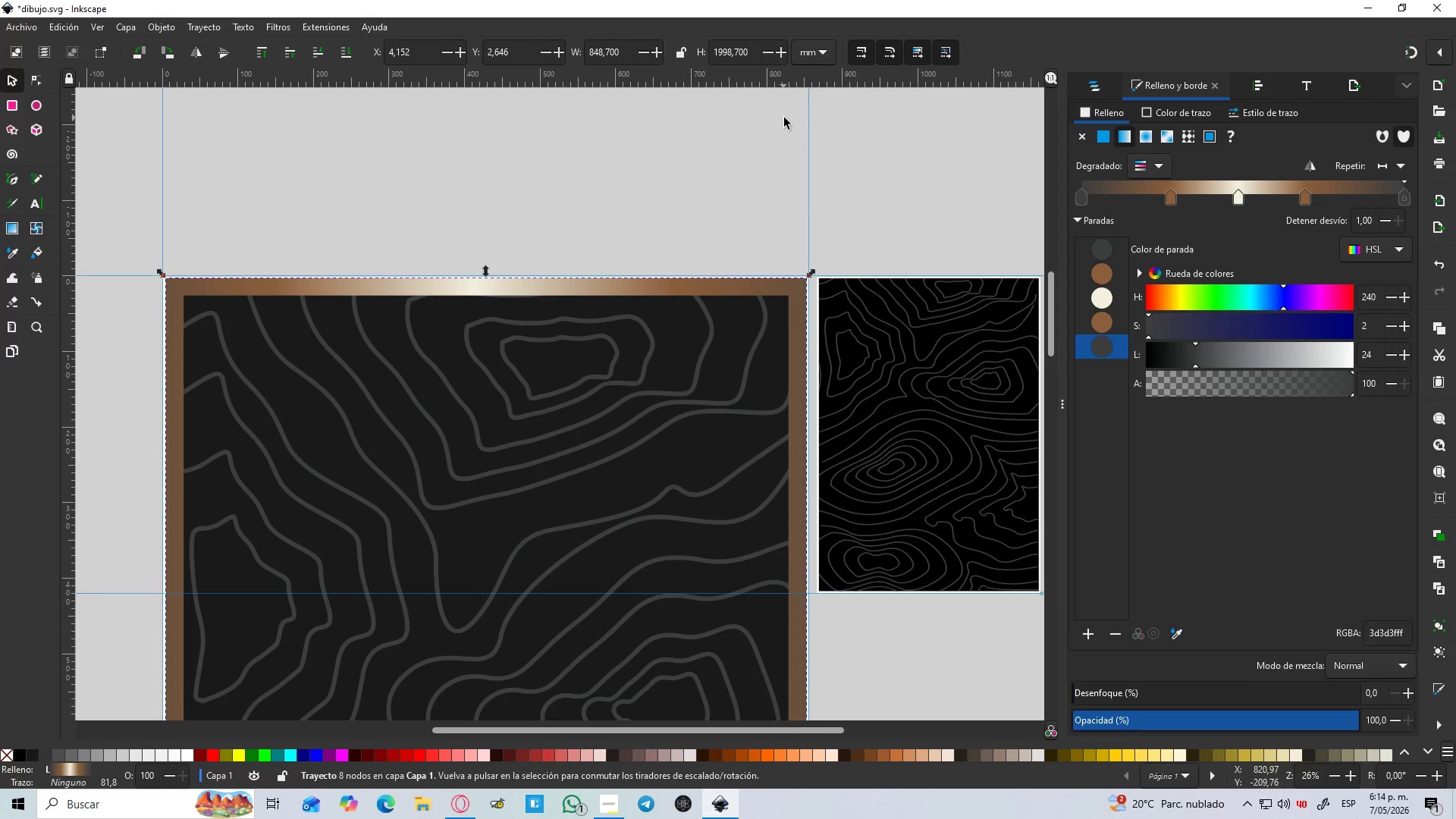 
hold_key(key=ControlLeft, duration=0.45)
scroll: coordinate [810, 171], scroll_direction: down, amount: 3.0
 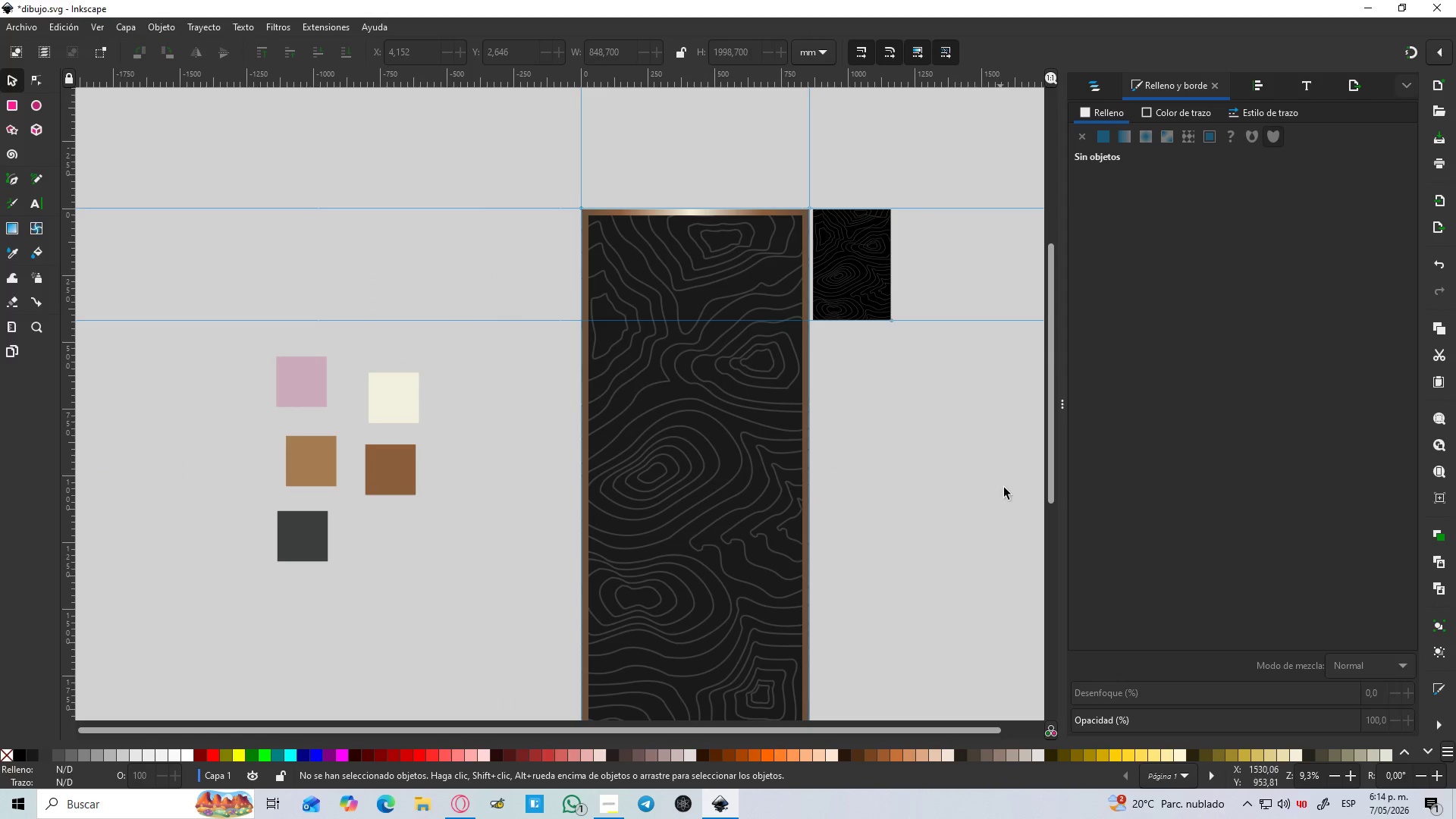 
hold_key(key=Space, duration=0.48)
 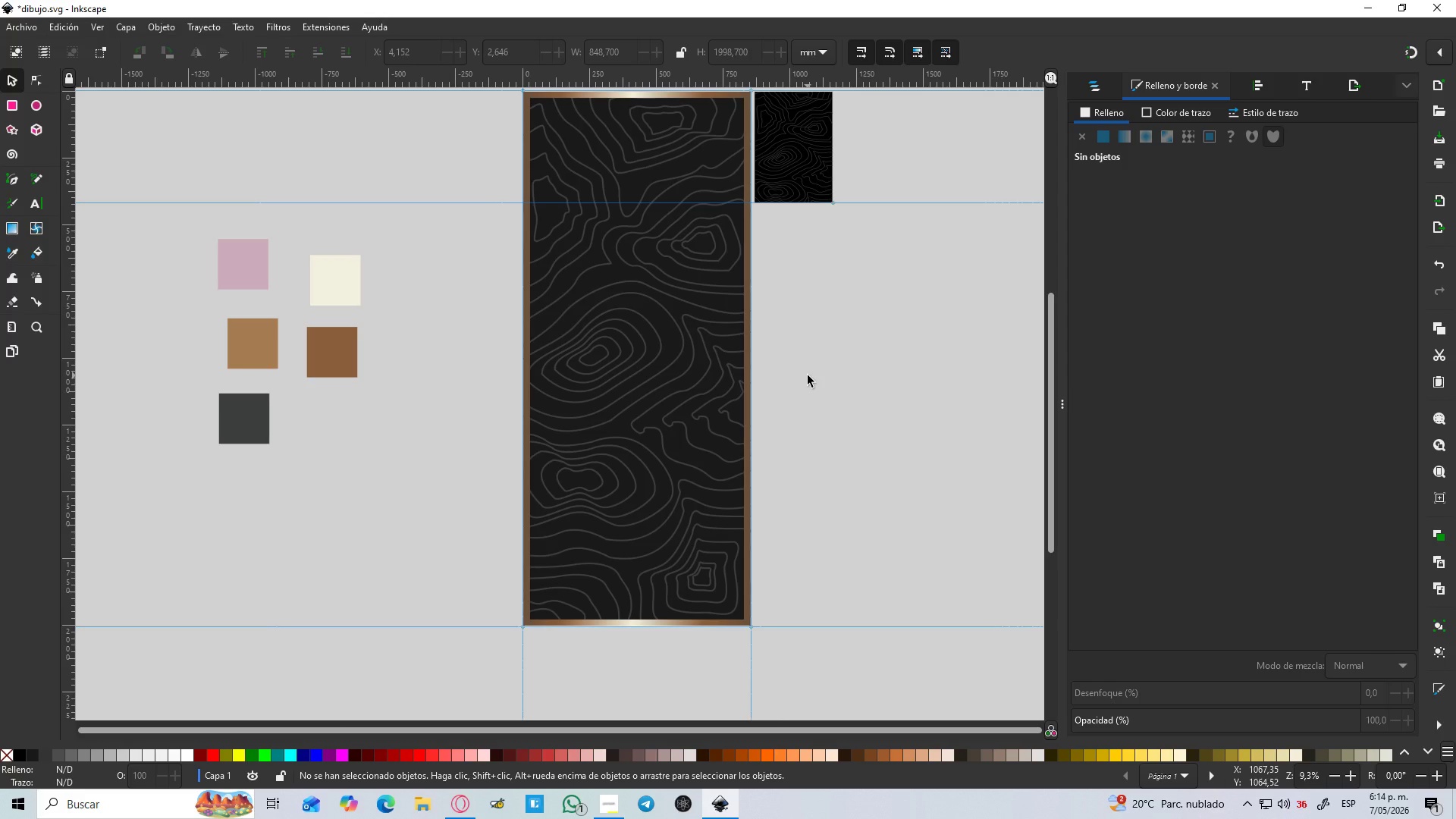 
wait(11.02)
 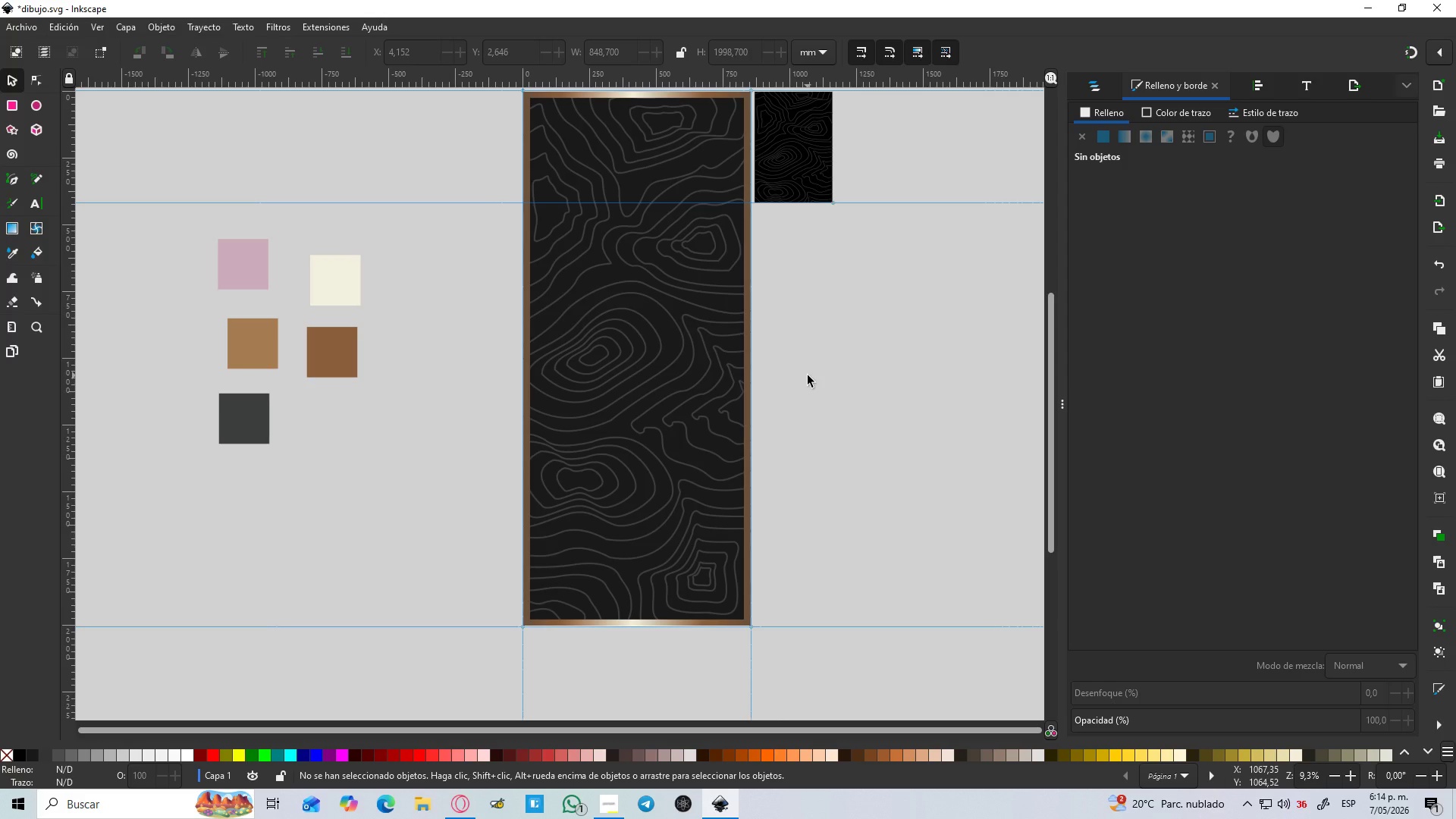 
left_click([678, 433])
 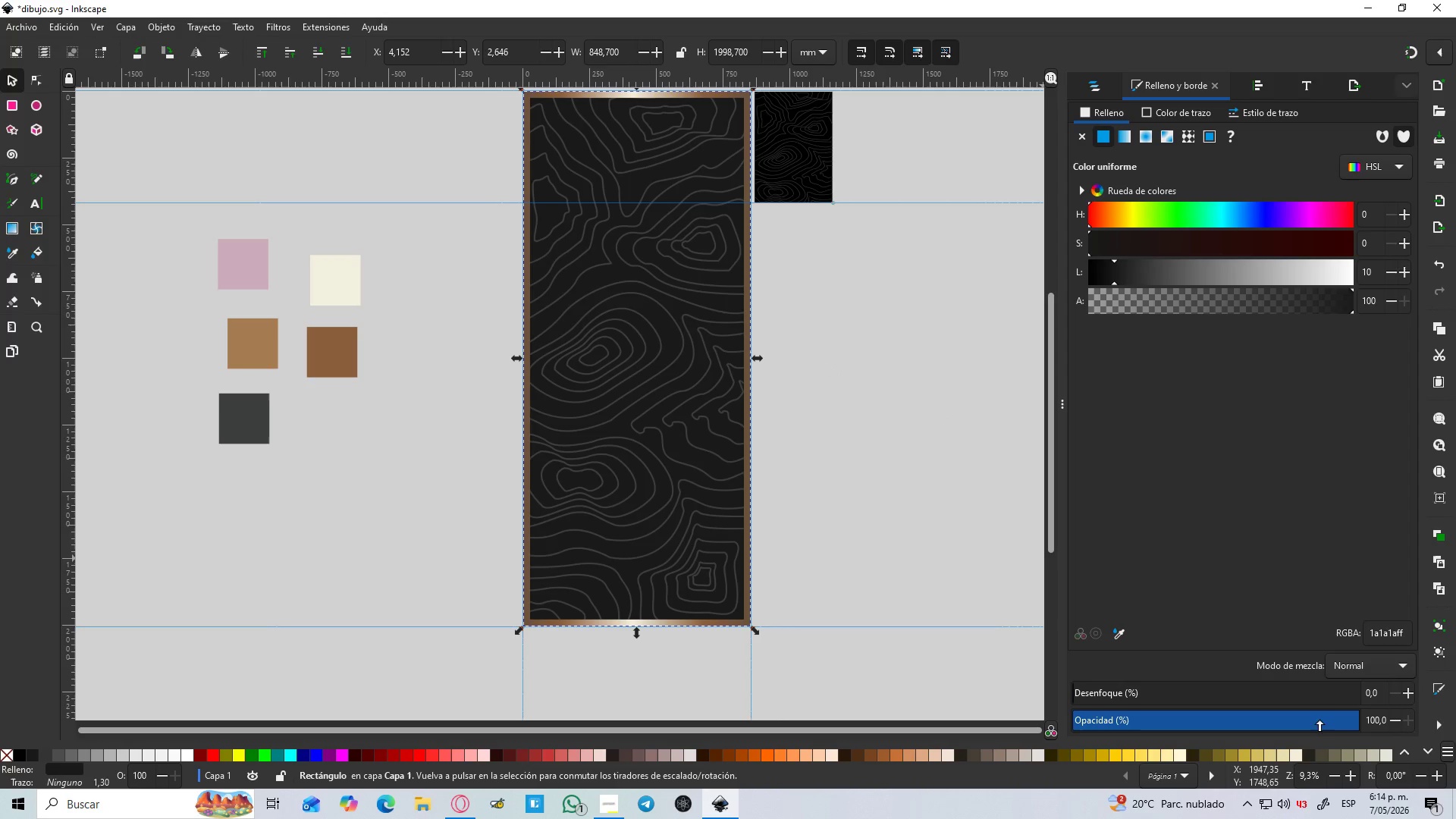 
left_click_drag(start_coordinate=[1338, 723], to_coordinate=[1363, 727])
 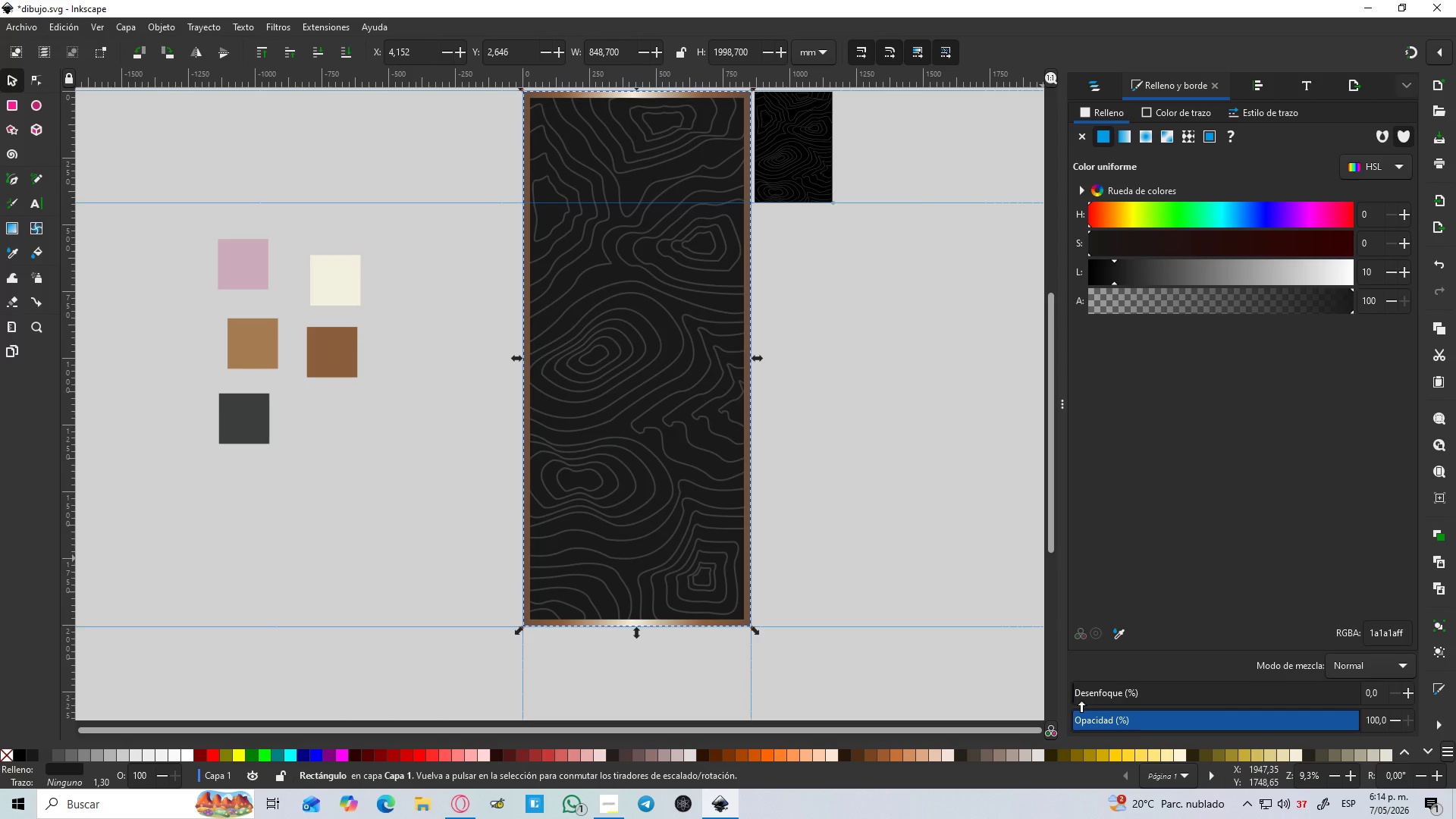 
left_click_drag(start_coordinate=[1081, 701], to_coordinate=[1065, 711])
 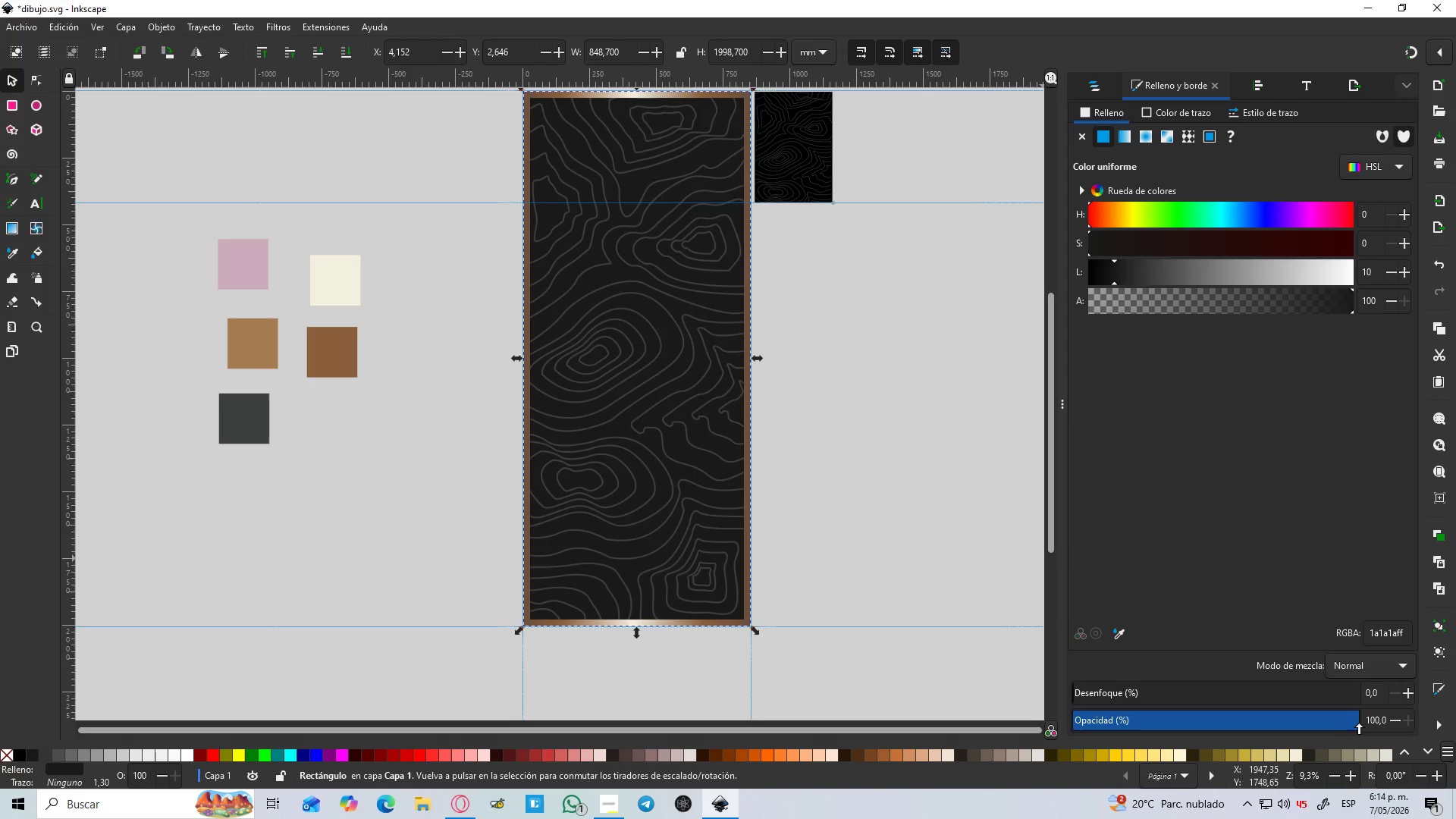 
left_click_drag(start_coordinate=[1360, 723], to_coordinate=[1345, 729])
 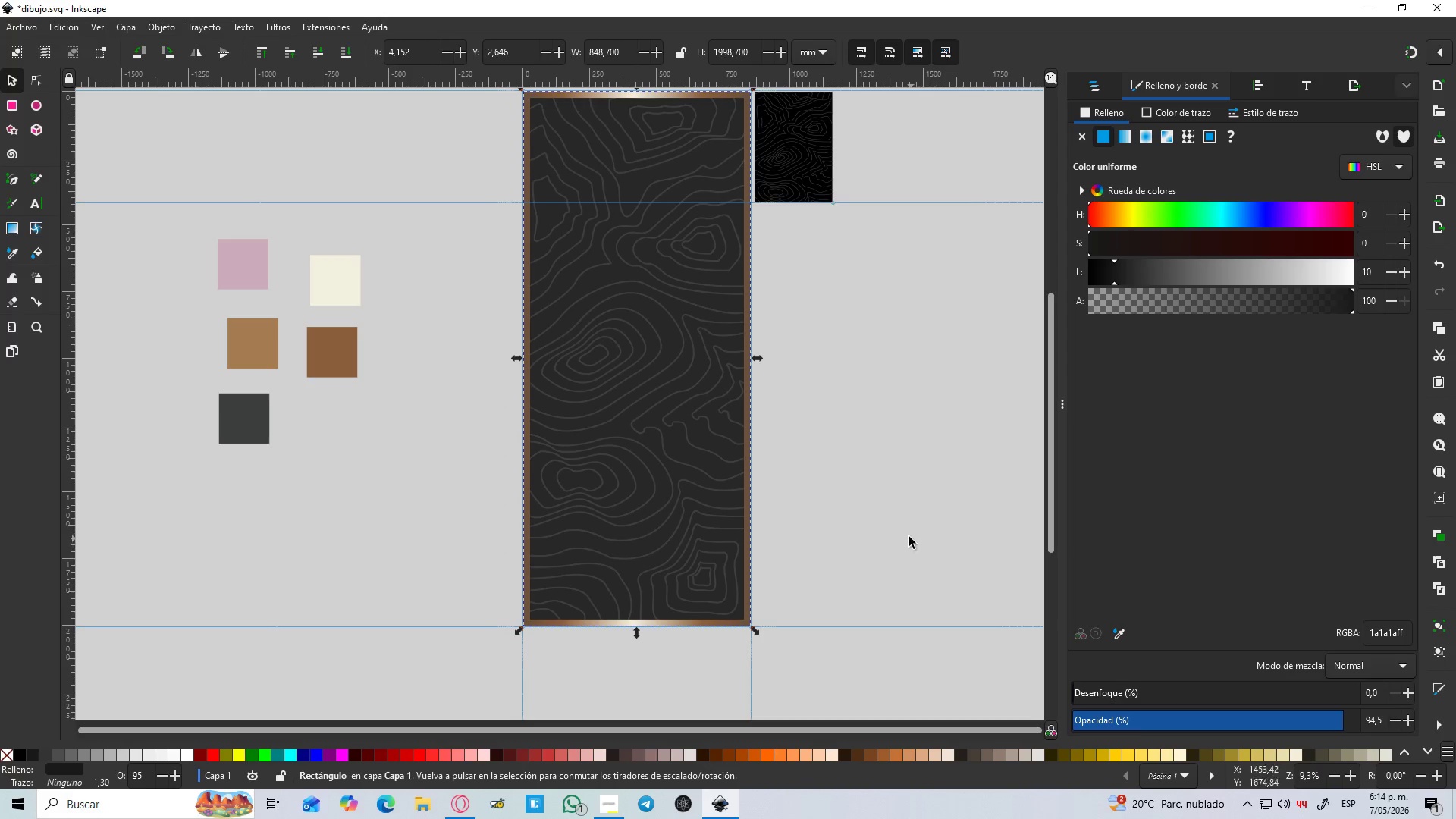 
left_click([900, 528])
 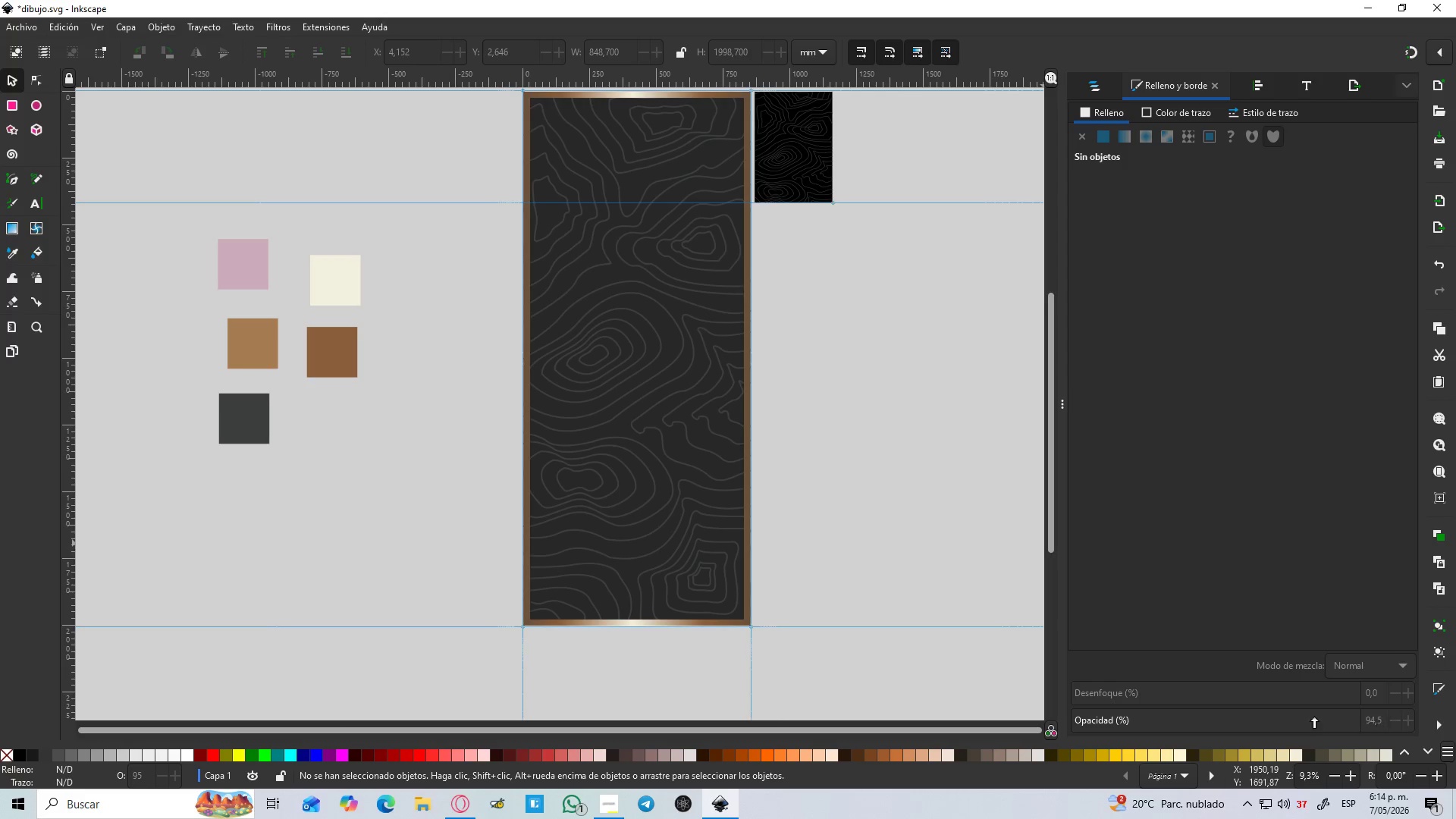 
left_click([687, 438])
 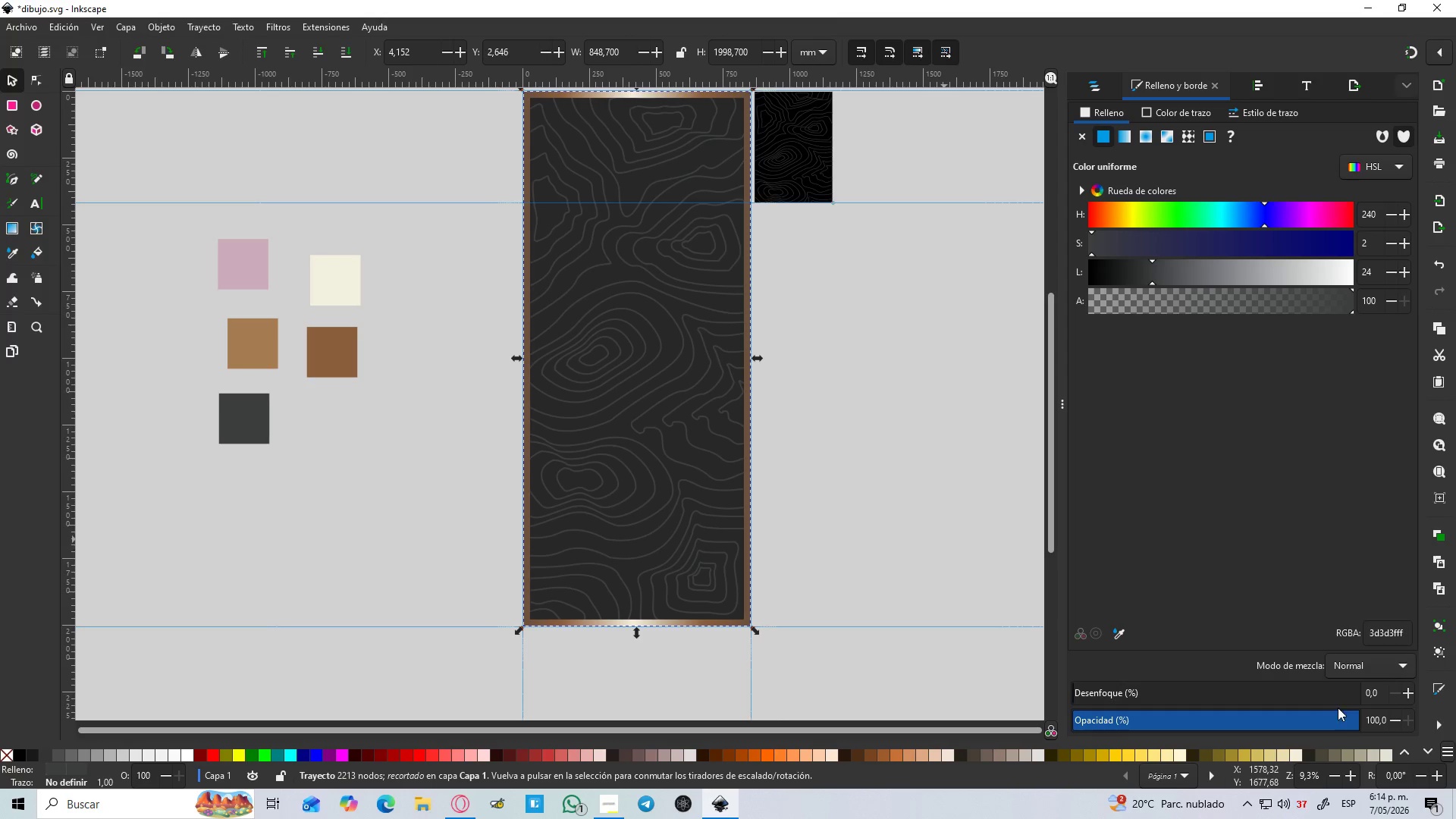 
left_click_drag(start_coordinate=[1340, 720], to_coordinate=[1394, 721])
 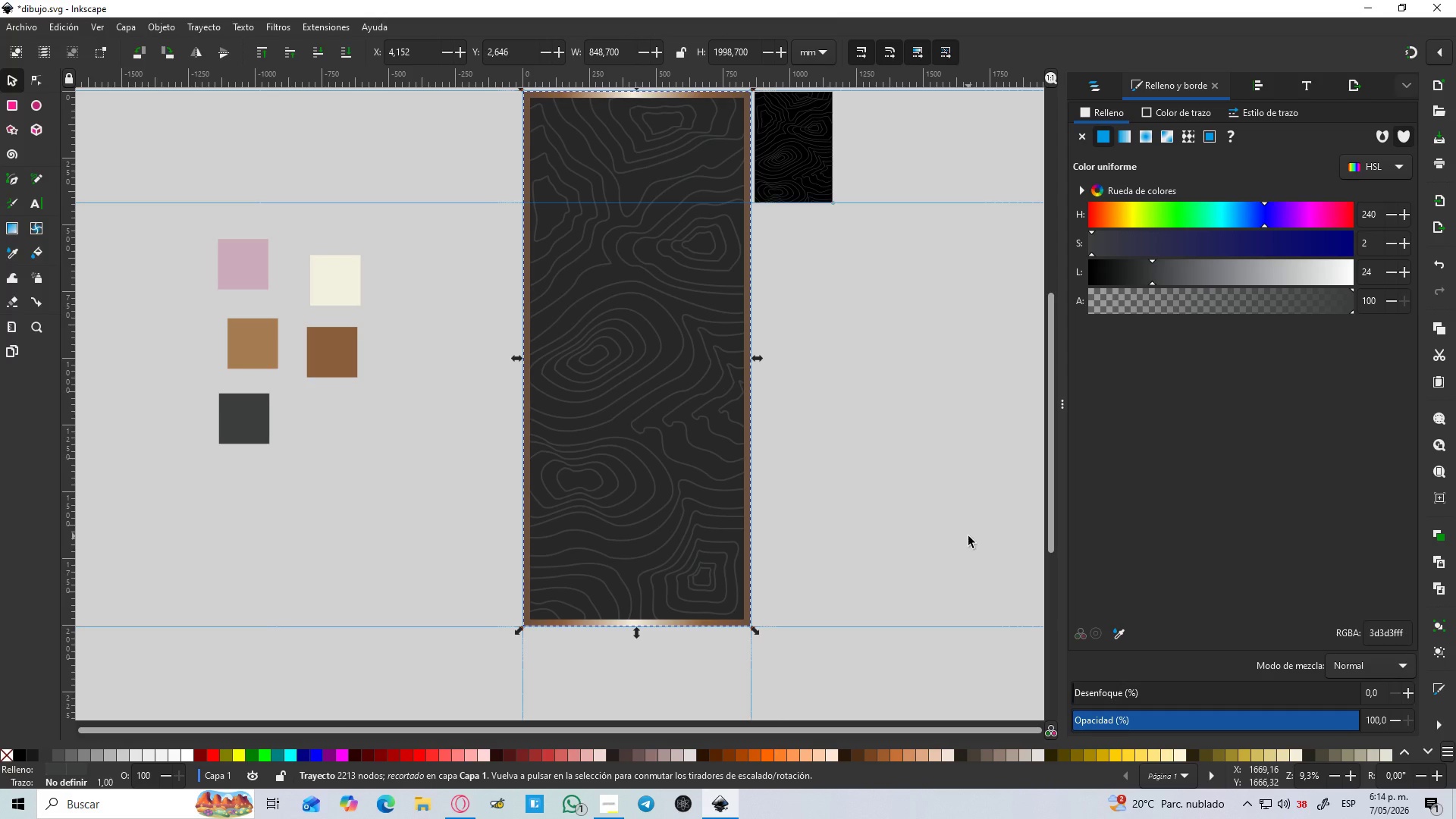 
left_click([968, 536])
 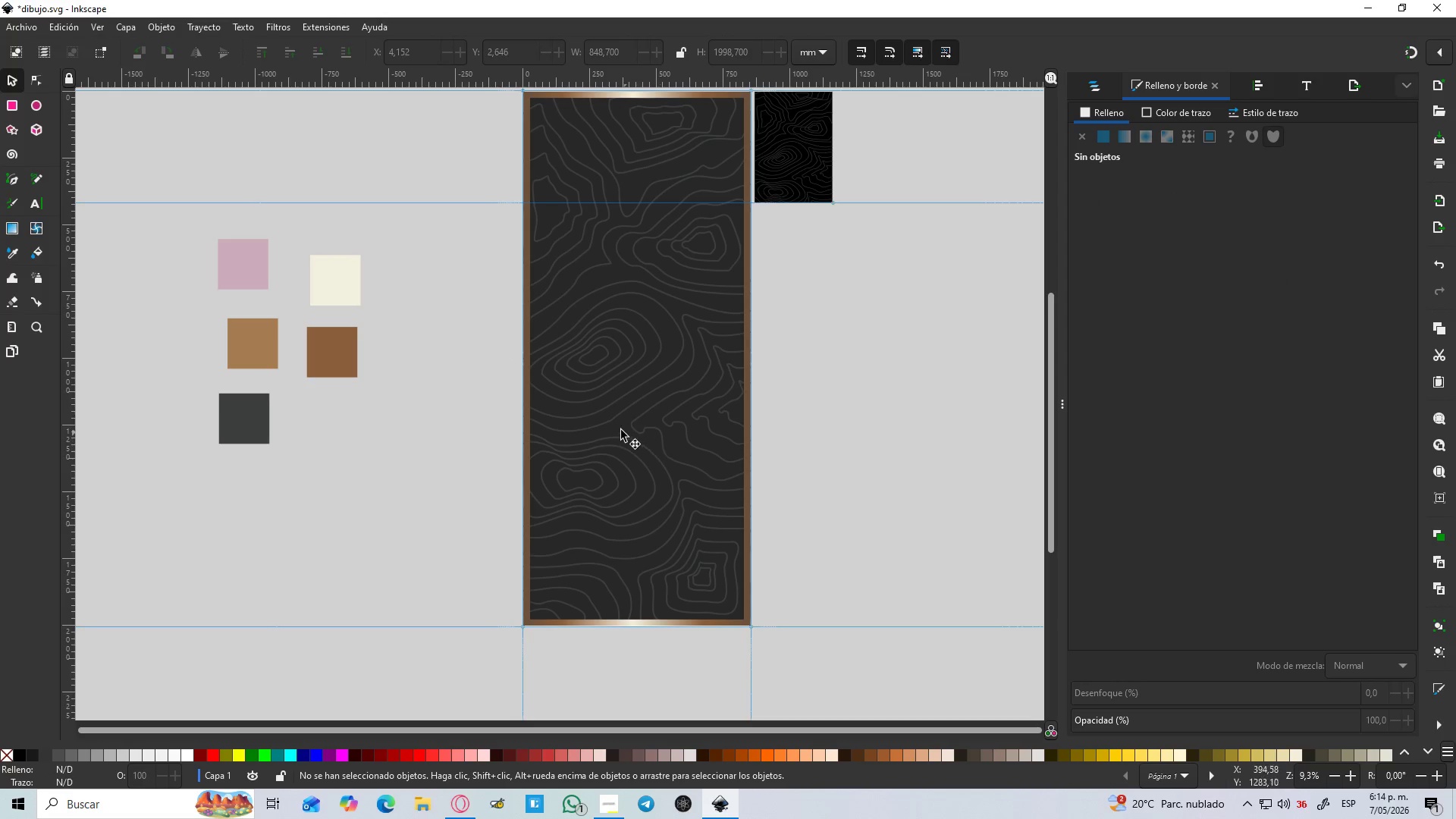 
left_click([620, 430])
 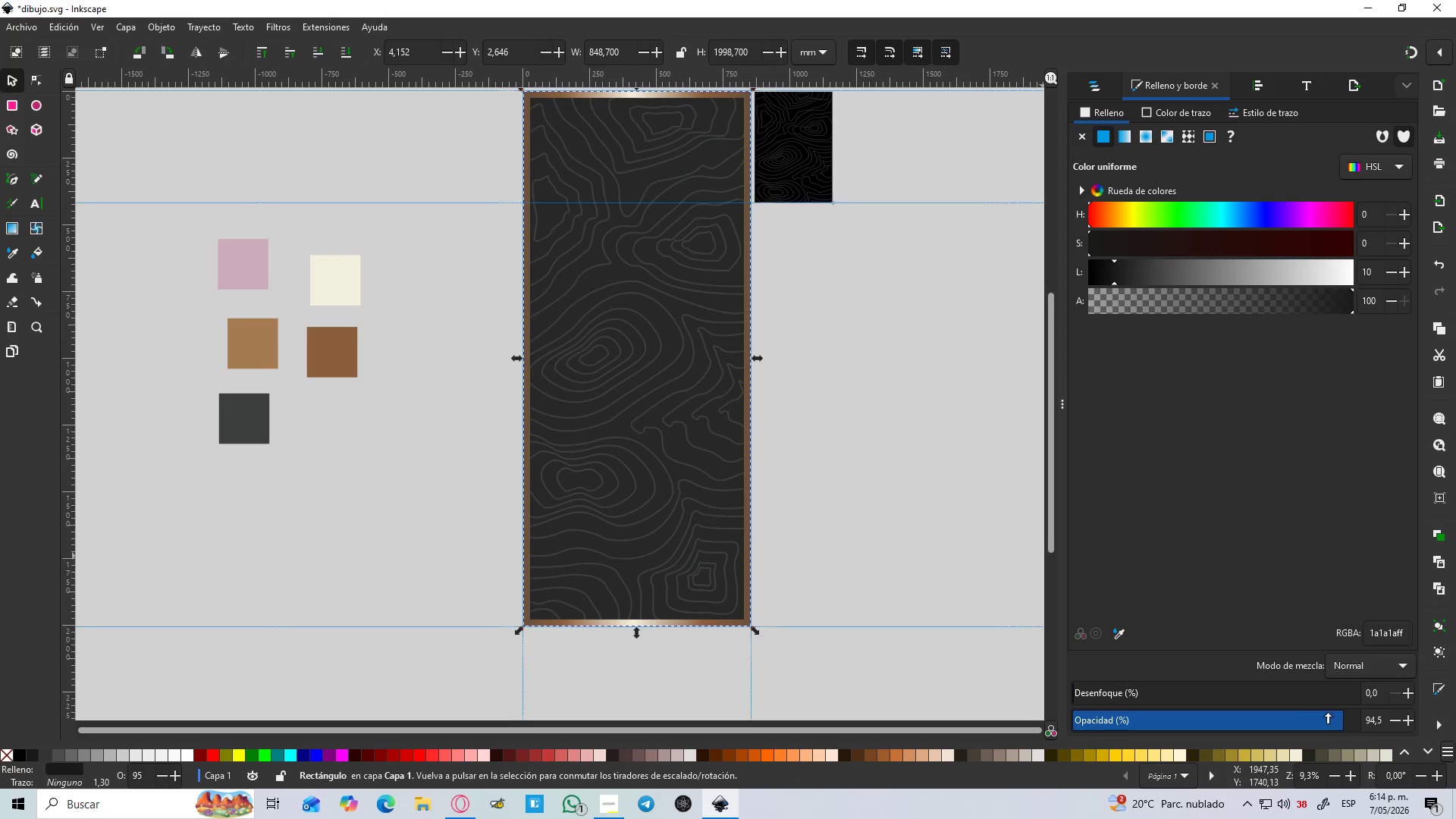 
left_click_drag(start_coordinate=[1335, 723], to_coordinate=[1379, 717])
 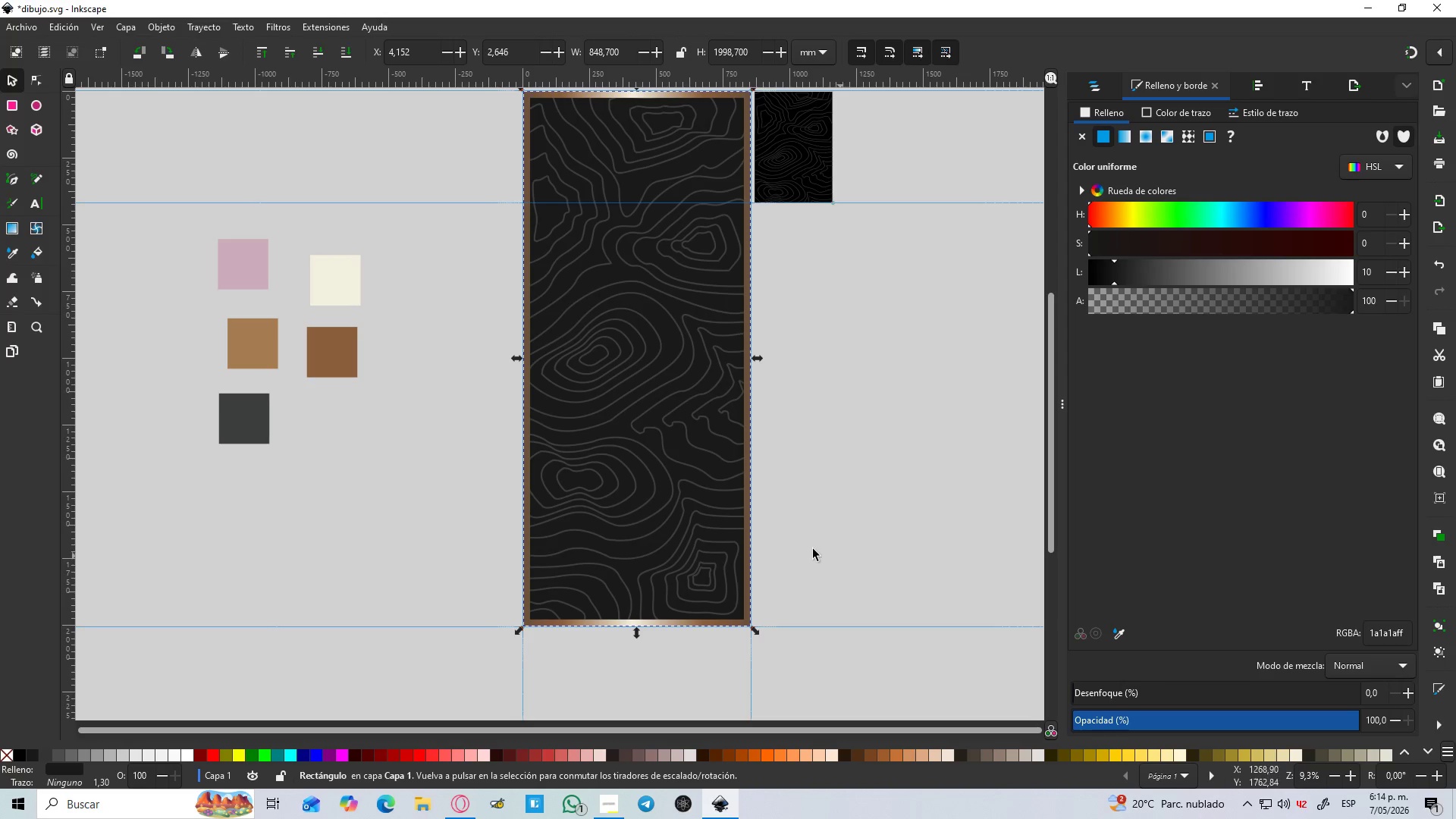 
left_click([813, 549])
 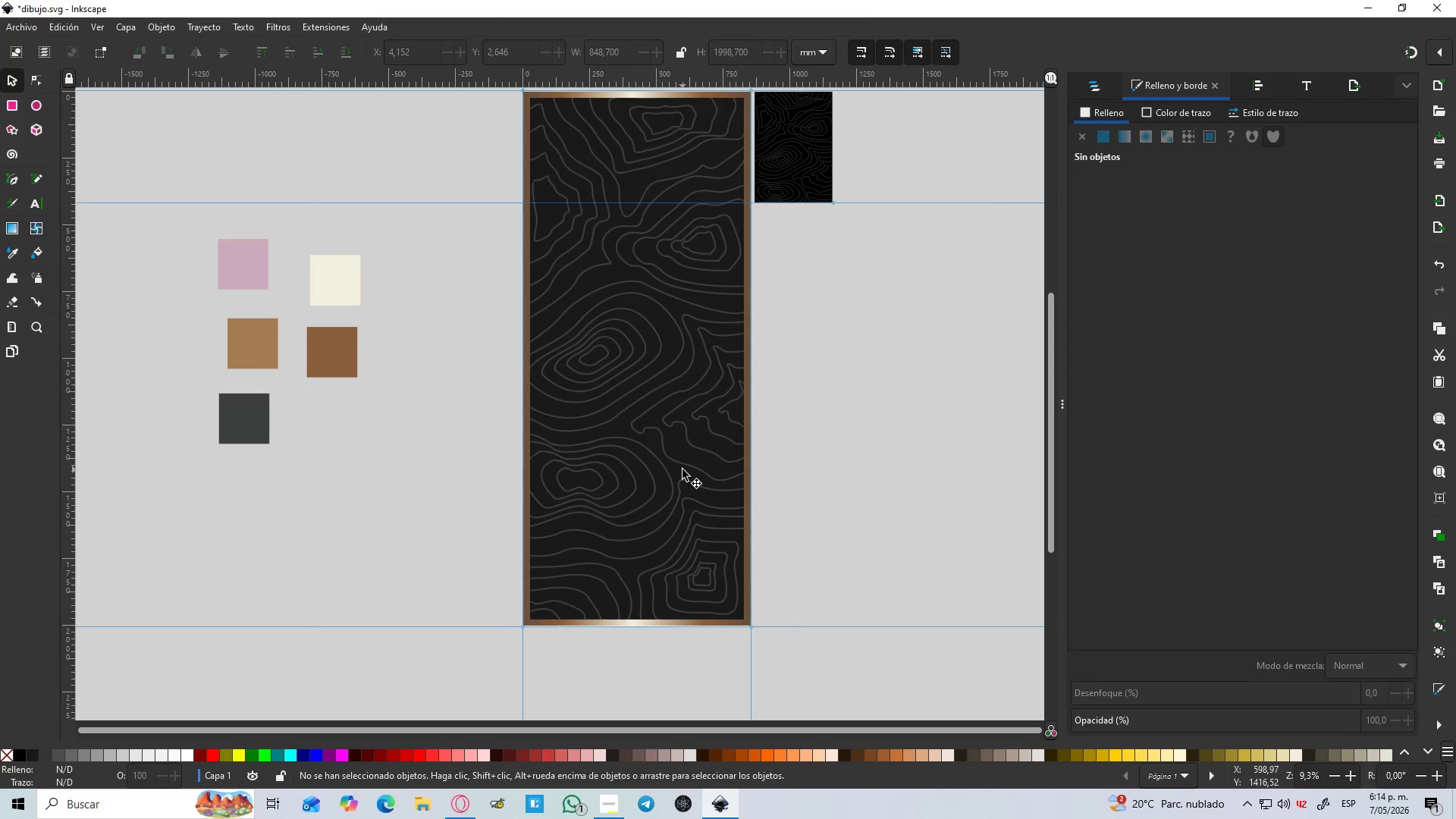 
left_click([682, 466])
 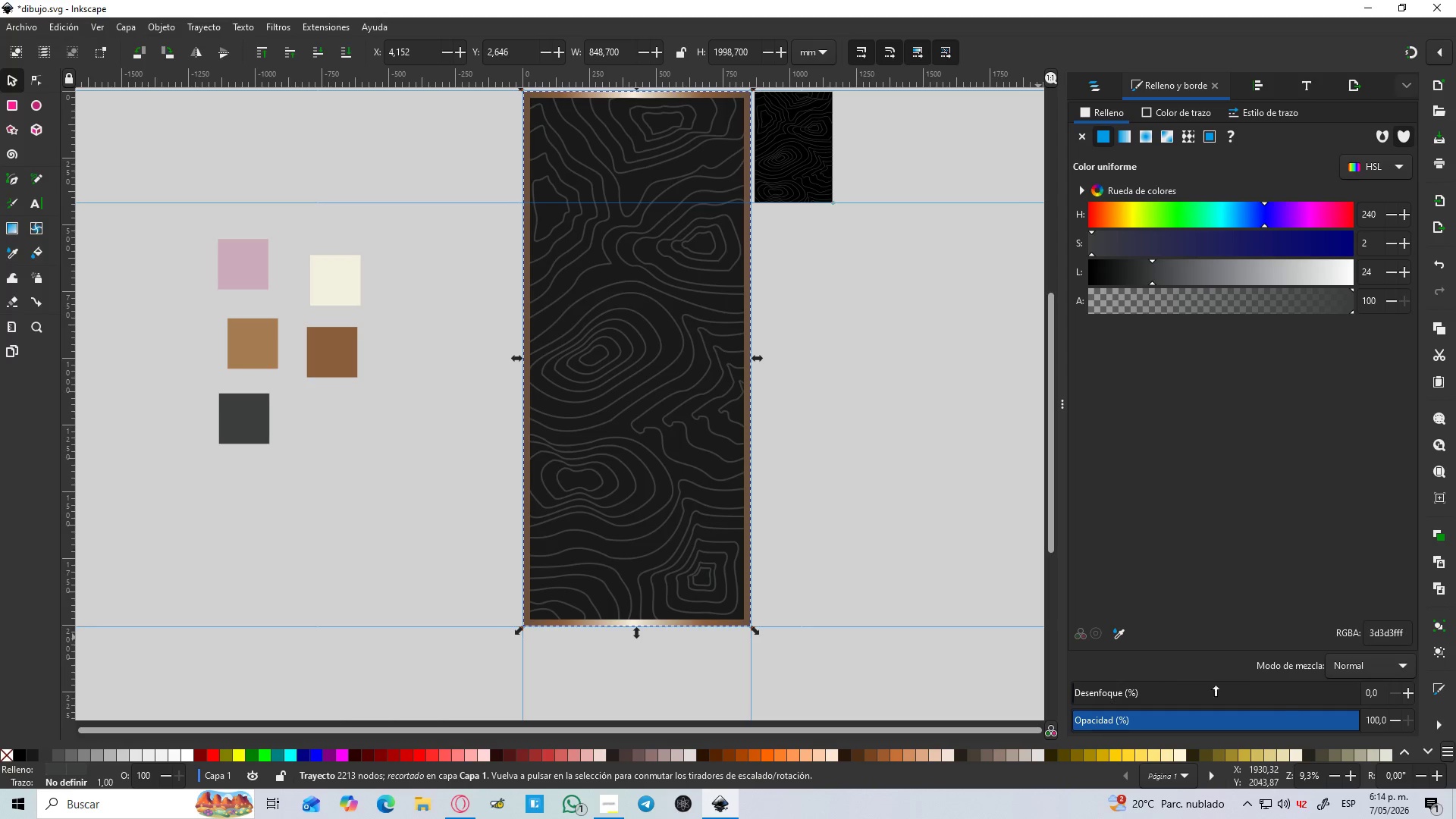 
left_click_drag(start_coordinate=[1362, 720], to_coordinate=[1301, 723])
 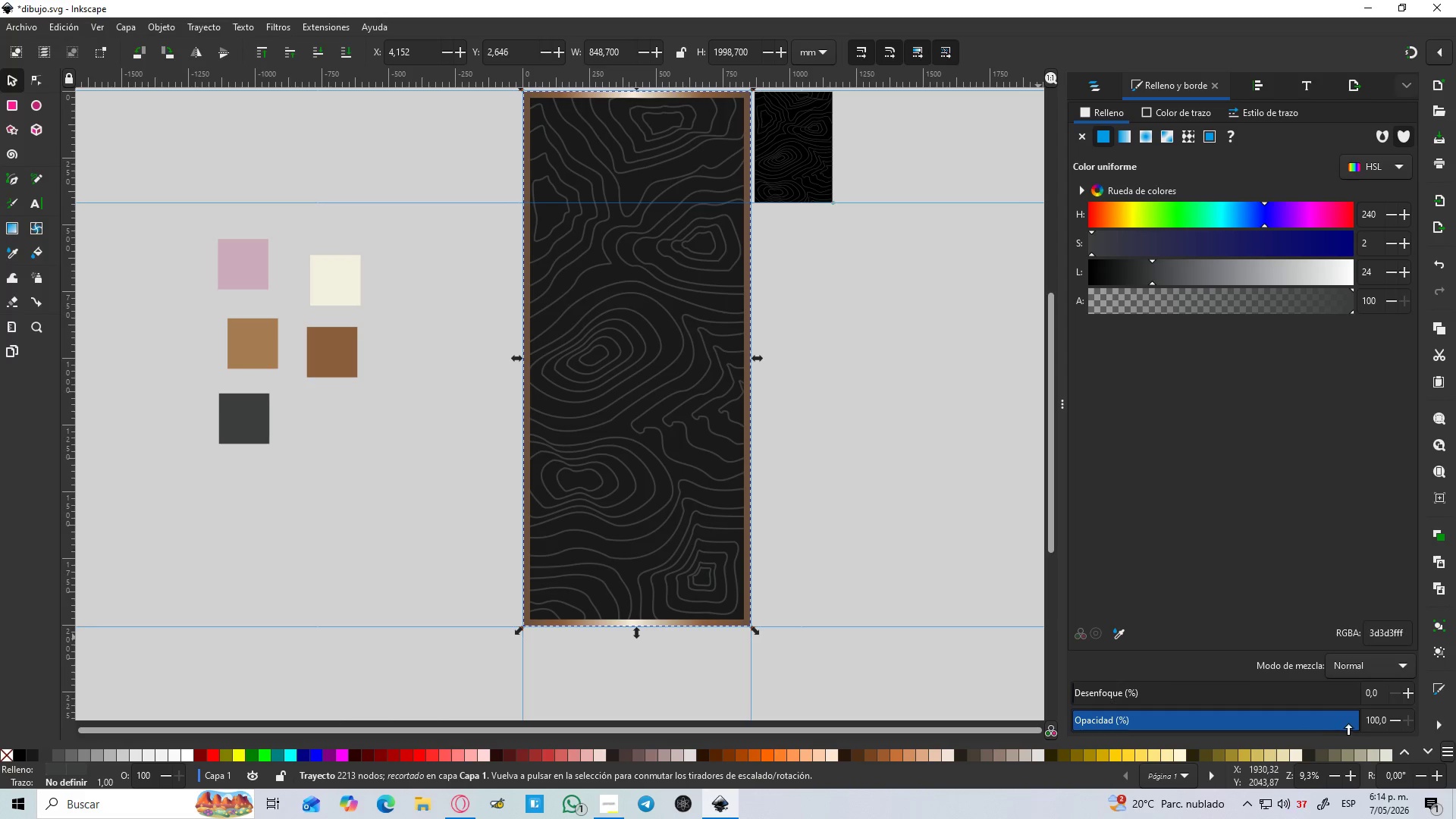 
left_click_drag(start_coordinate=[1348, 723], to_coordinate=[1307, 722])
 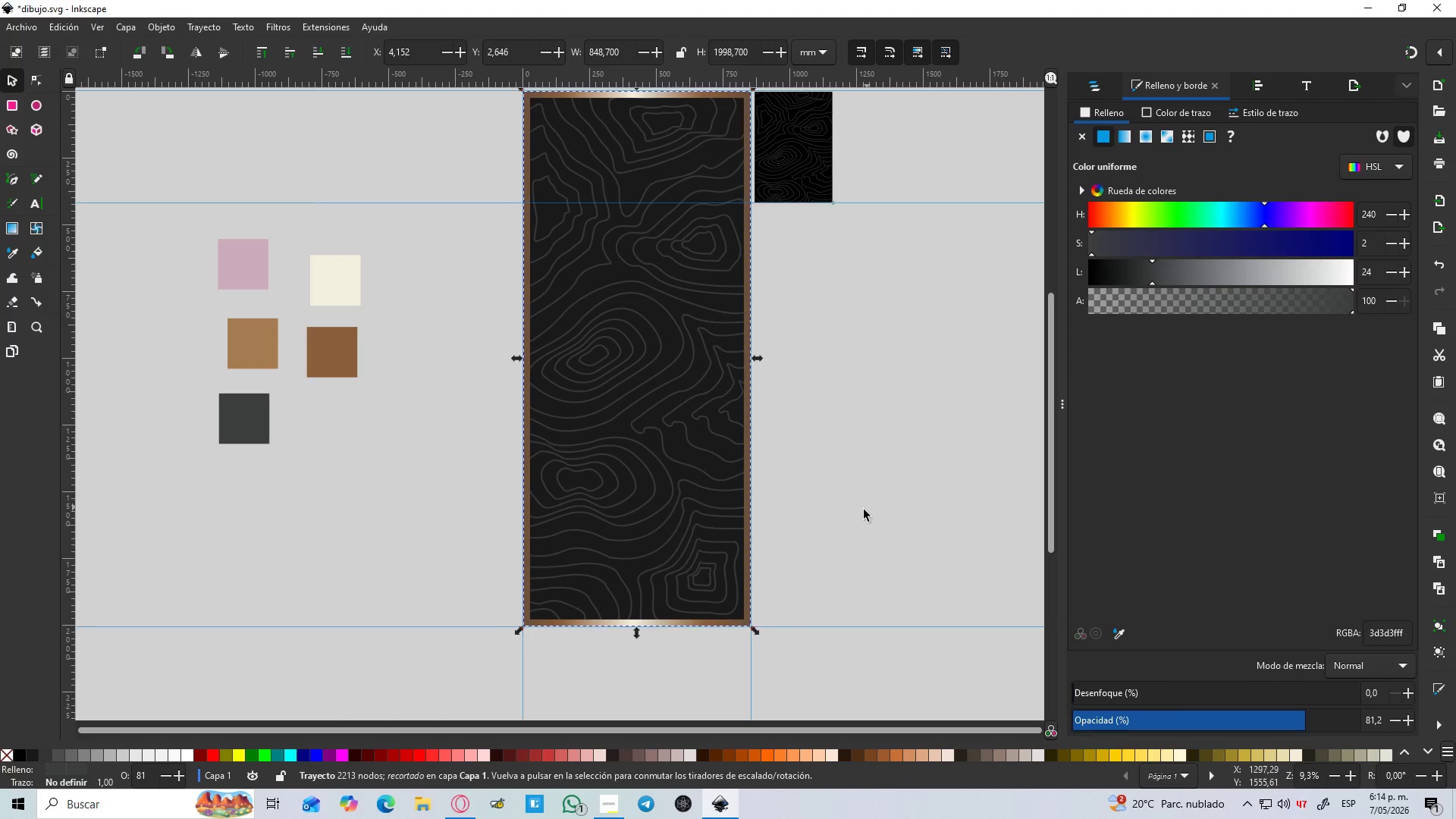 
hold_key(key=ControlLeft, duration=1.06)
scroll: coordinate [854, 510], scroll_direction: down, amount: 2.0
 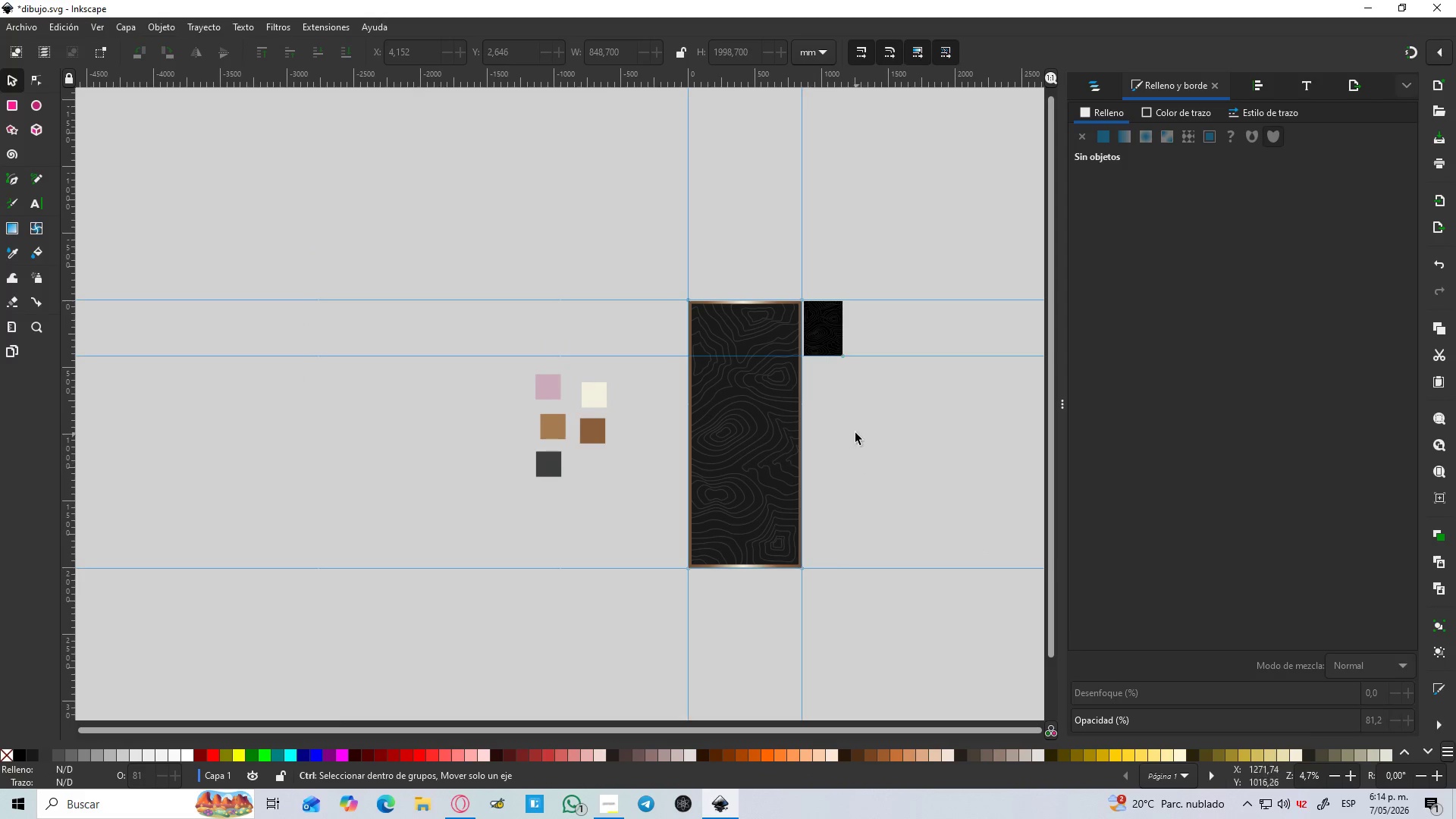 
scroll: coordinate [849, 425], scroll_direction: up, amount: 2.0
 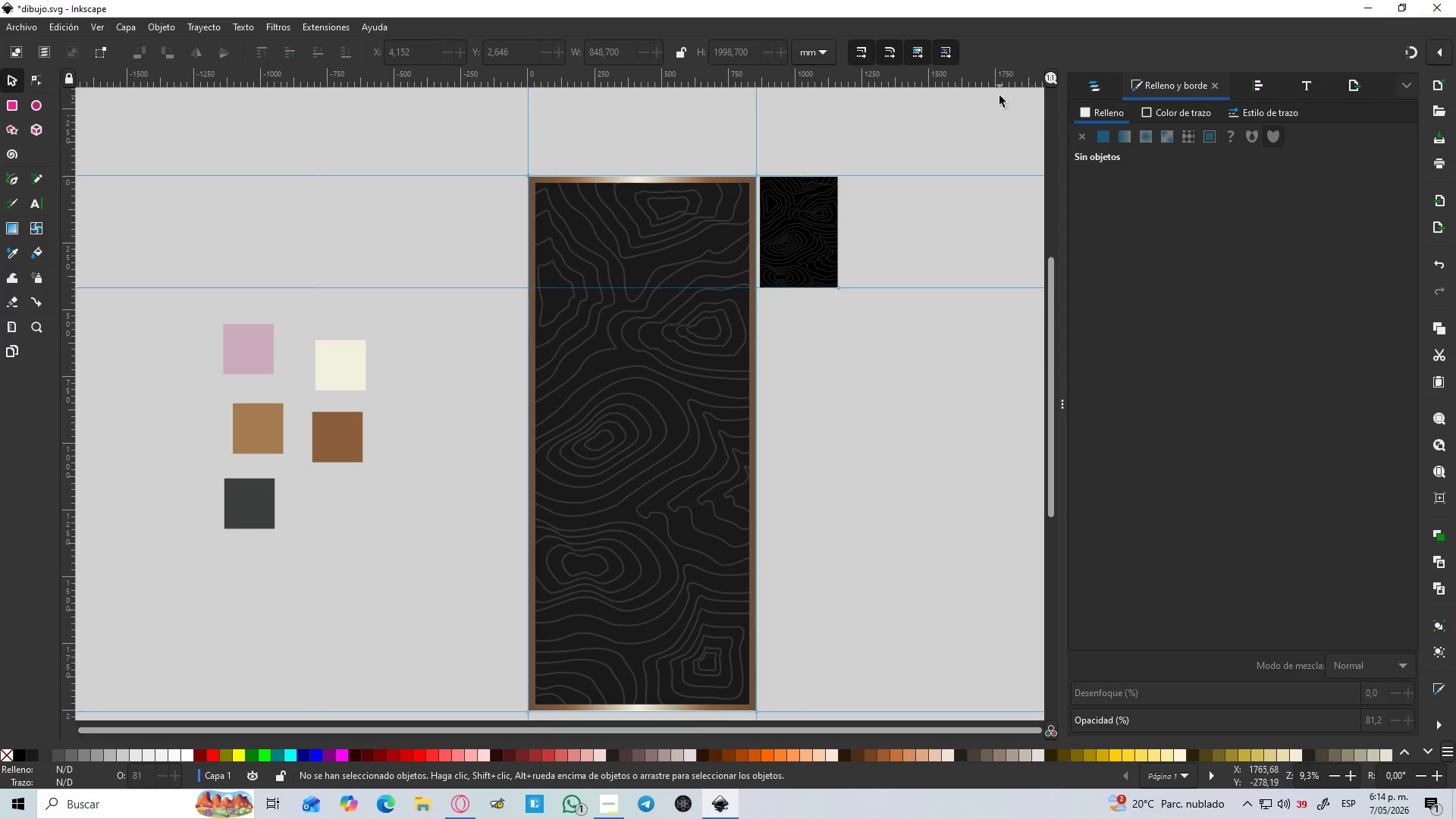 
left_click([1096, 77])
 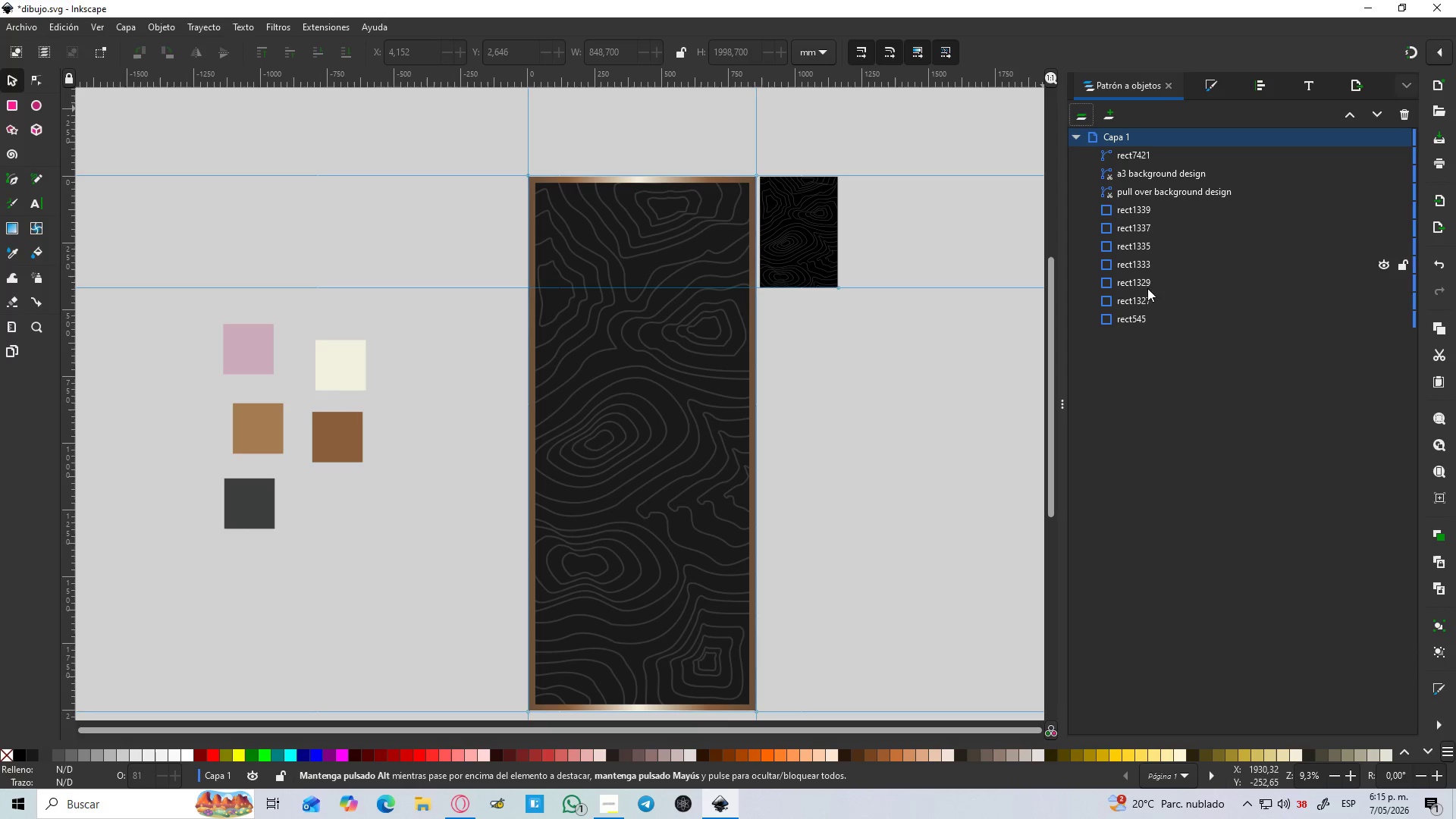 
left_click([1134, 318])
 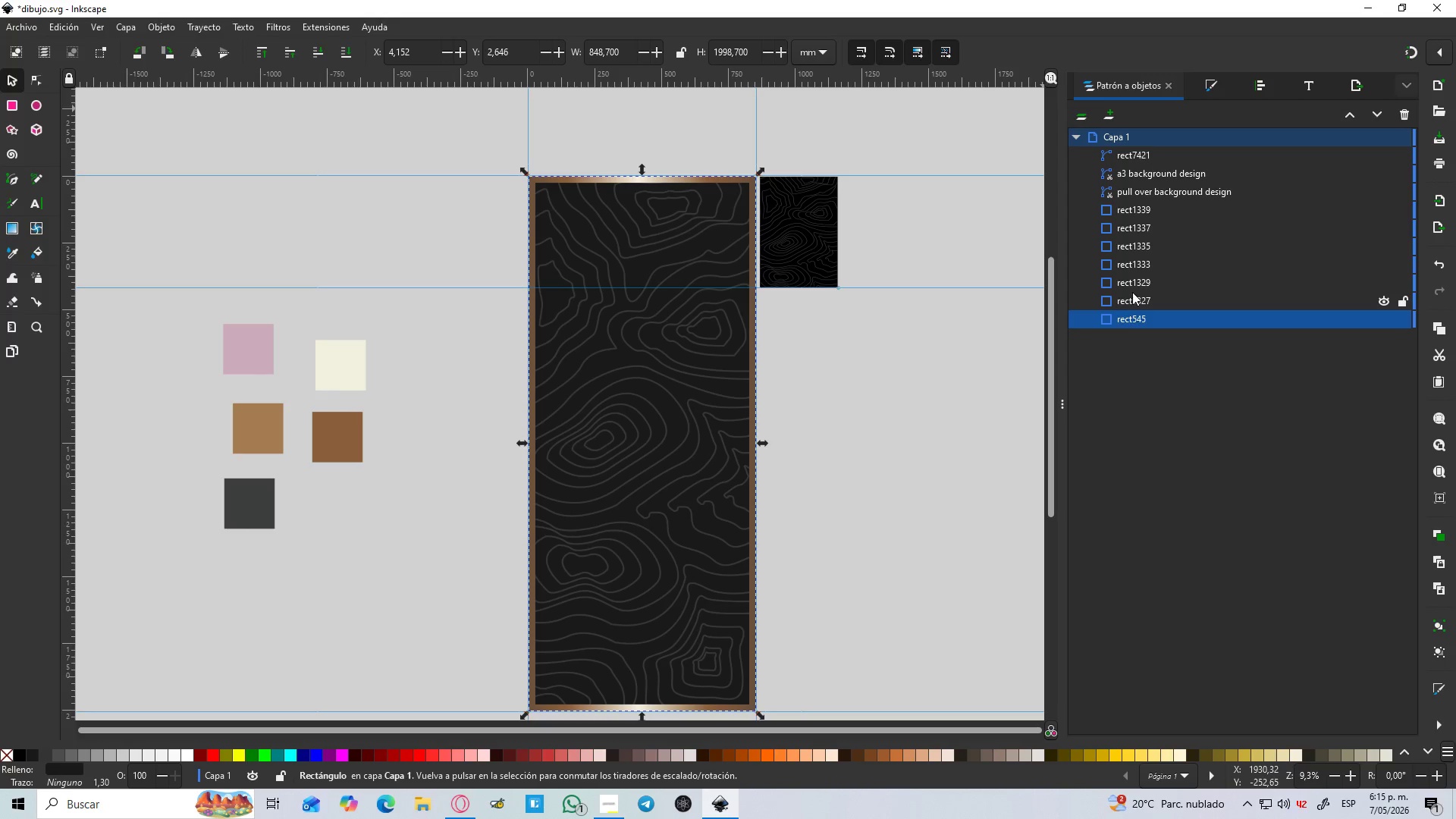 
hold_key(key=ShiftLeft, duration=1.5)
 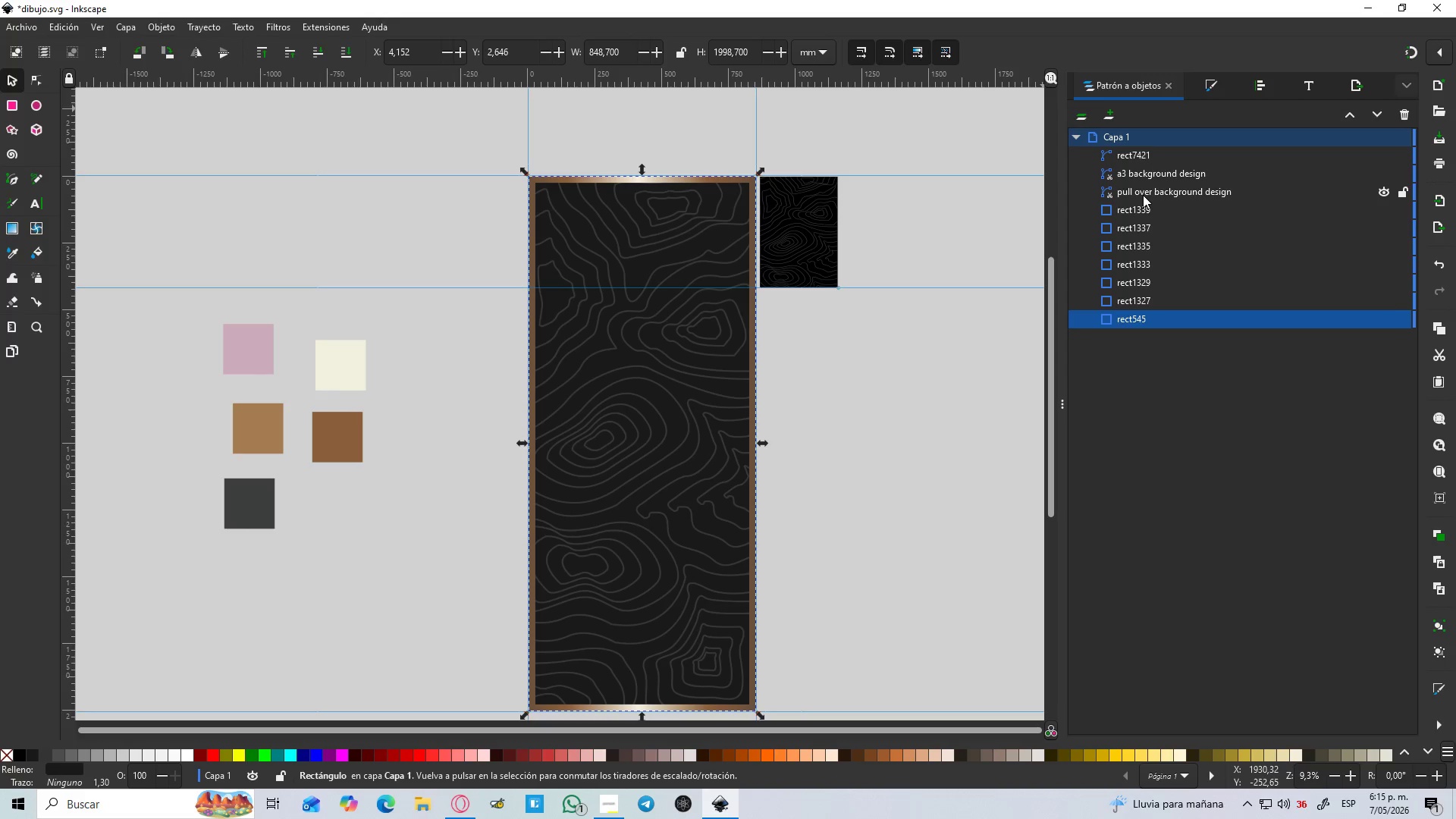 
hold_key(key=ShiftLeft, duration=1.51)
 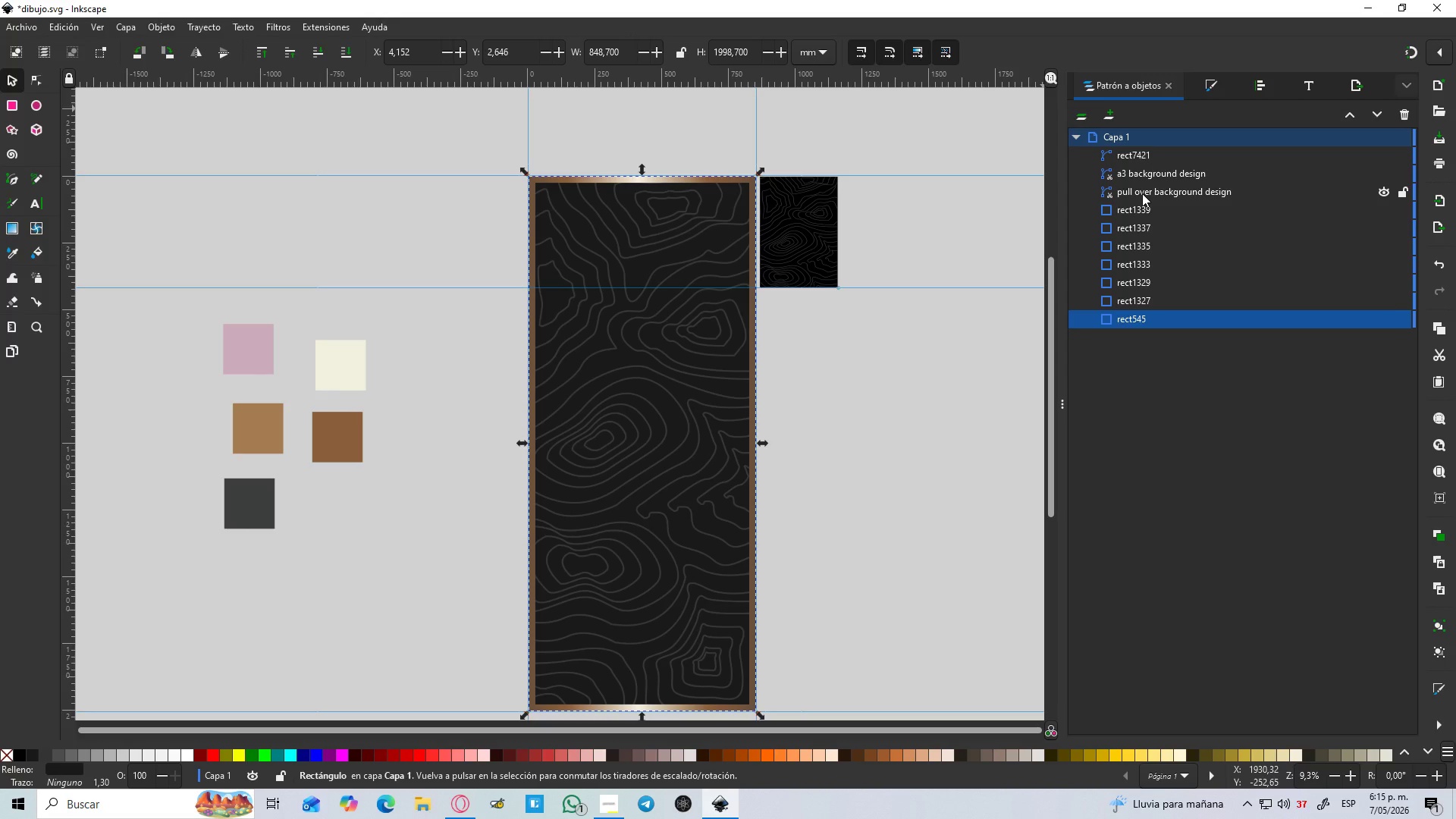 
hold_key(key=ShiftLeft, duration=1.42)
left_click([1142, 193])
 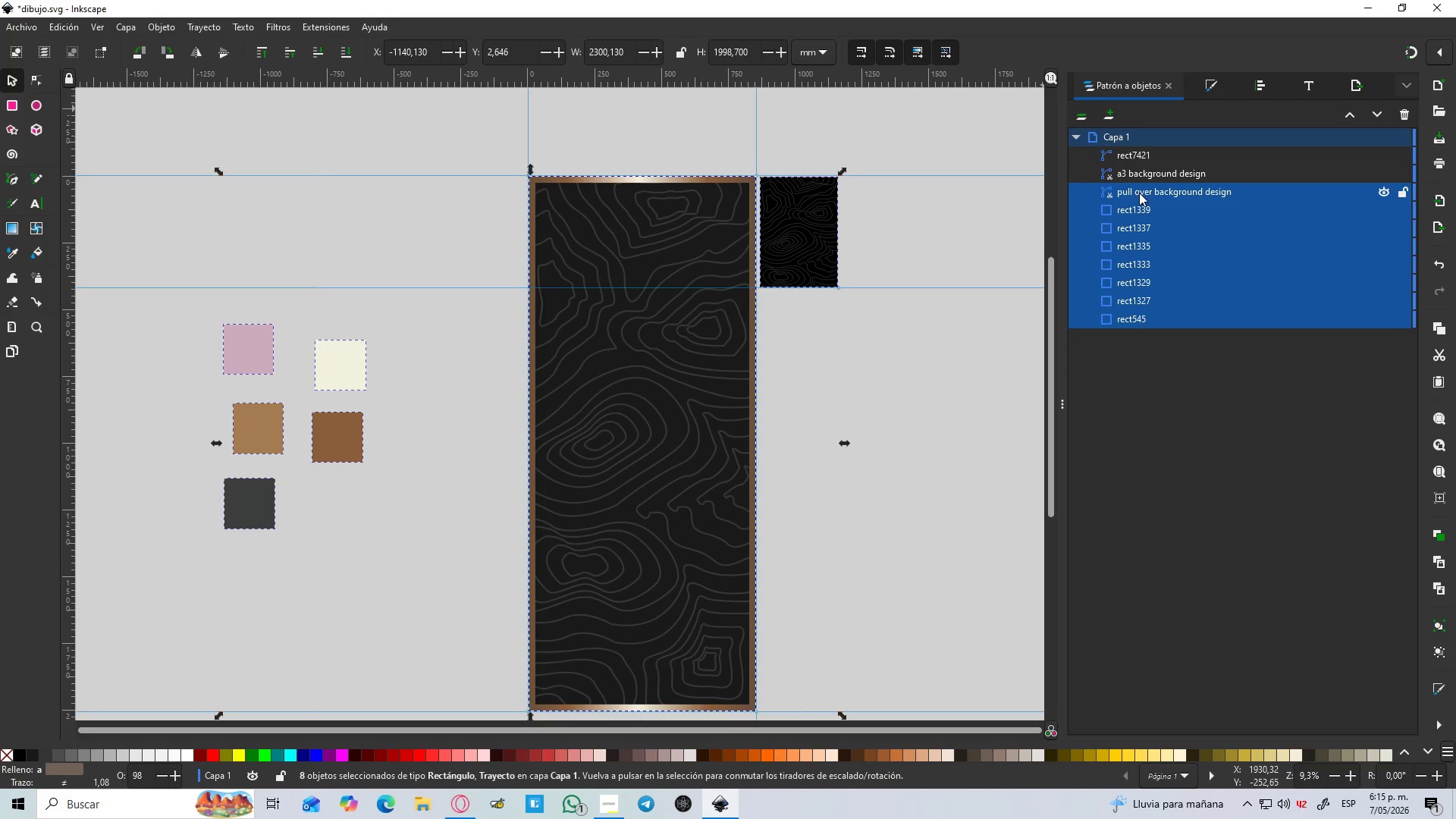 
left_click([1139, 193])
 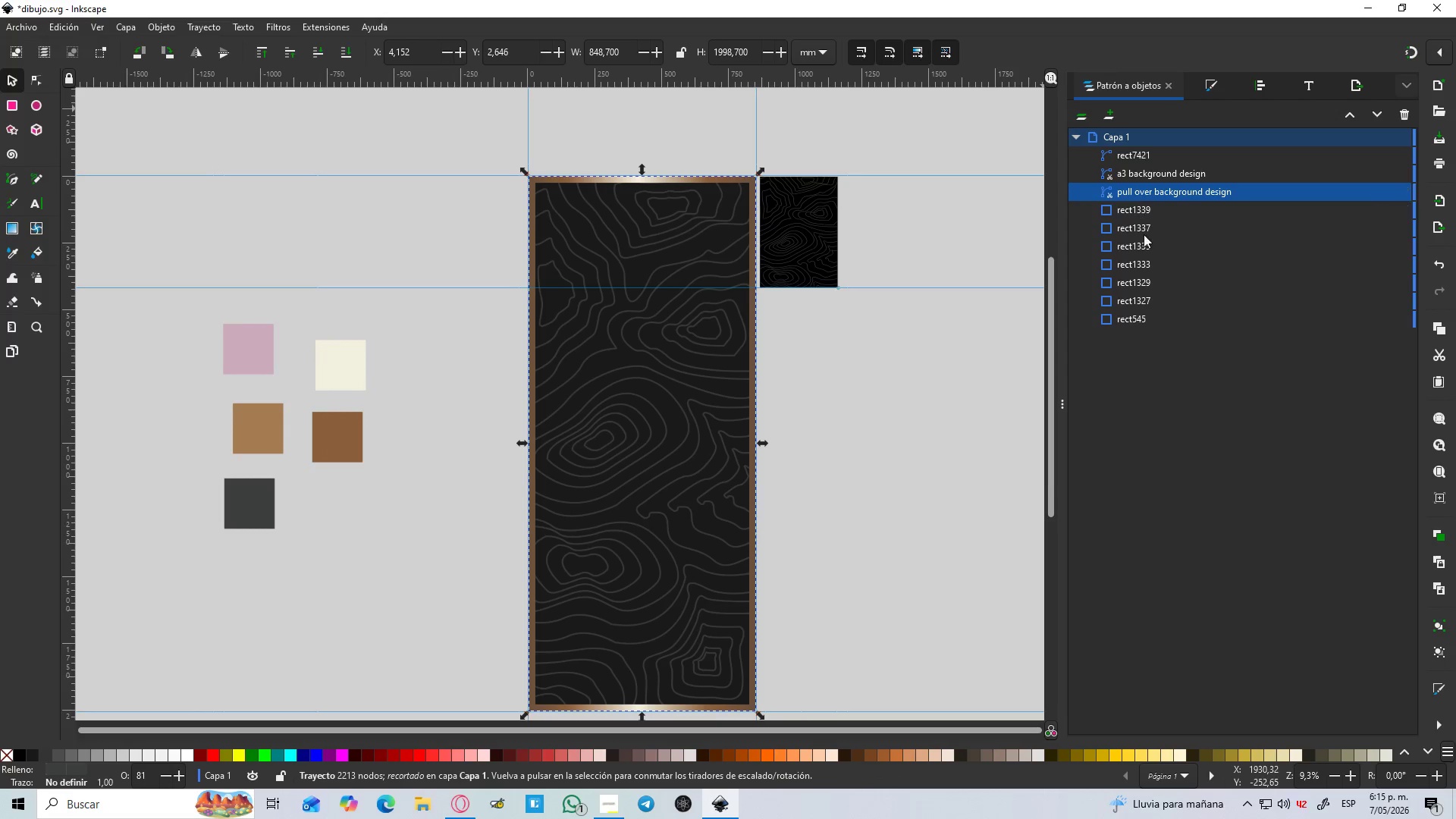 
hold_key(key=ControlLeft, duration=1.5)
left_click([1125, 151])
 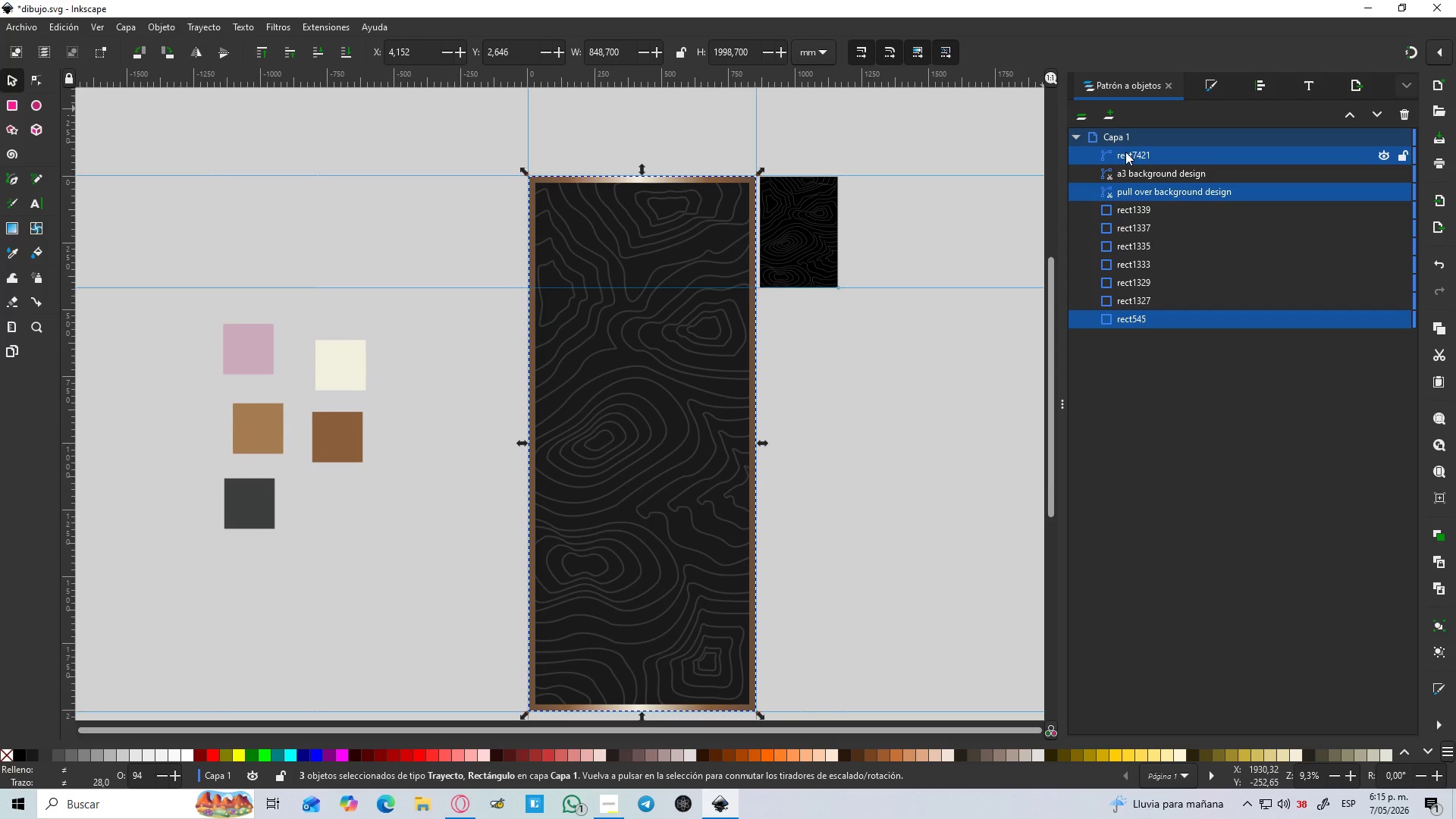 
key(Control+G)
 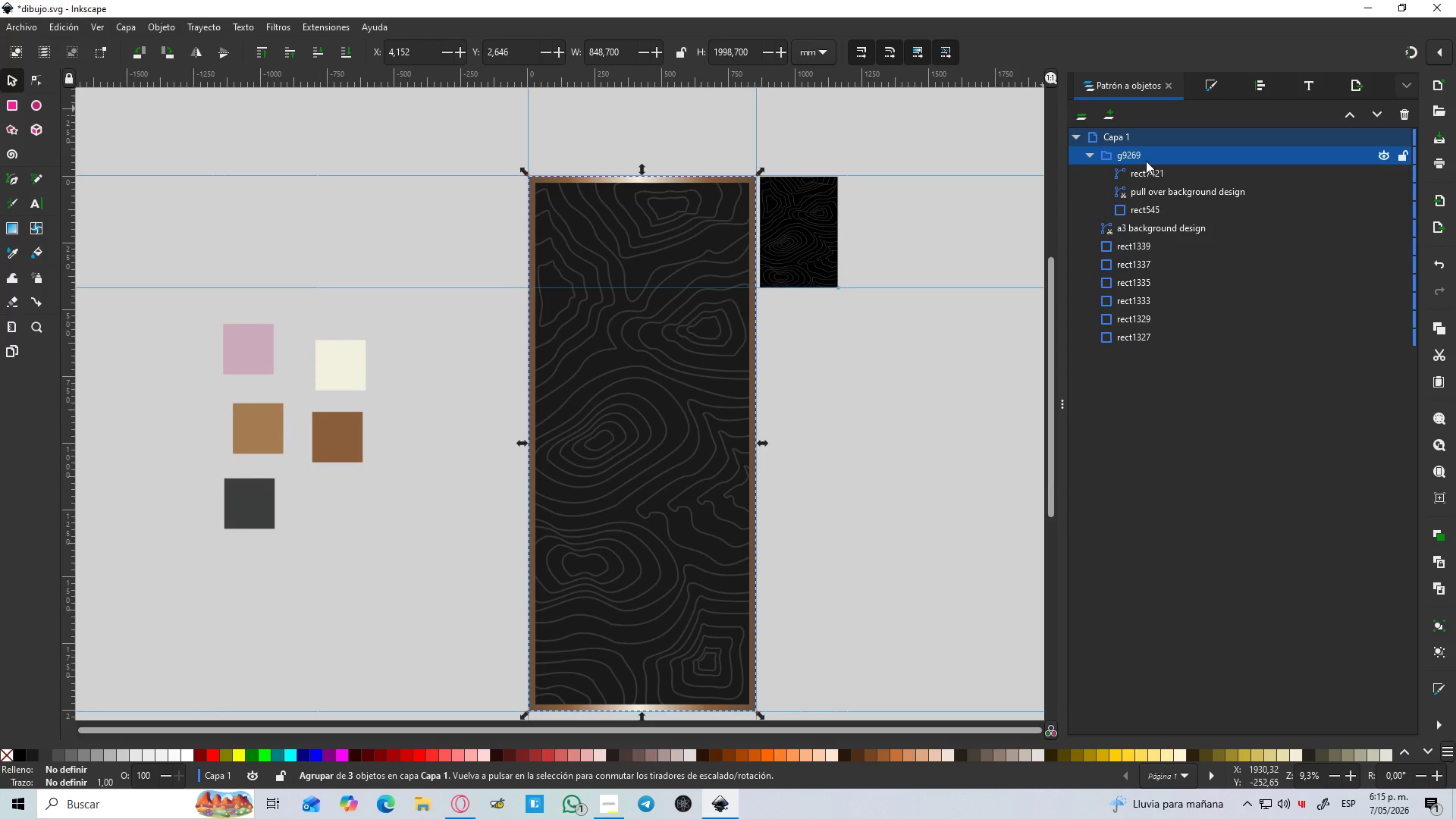 
double_click([1146, 161])
 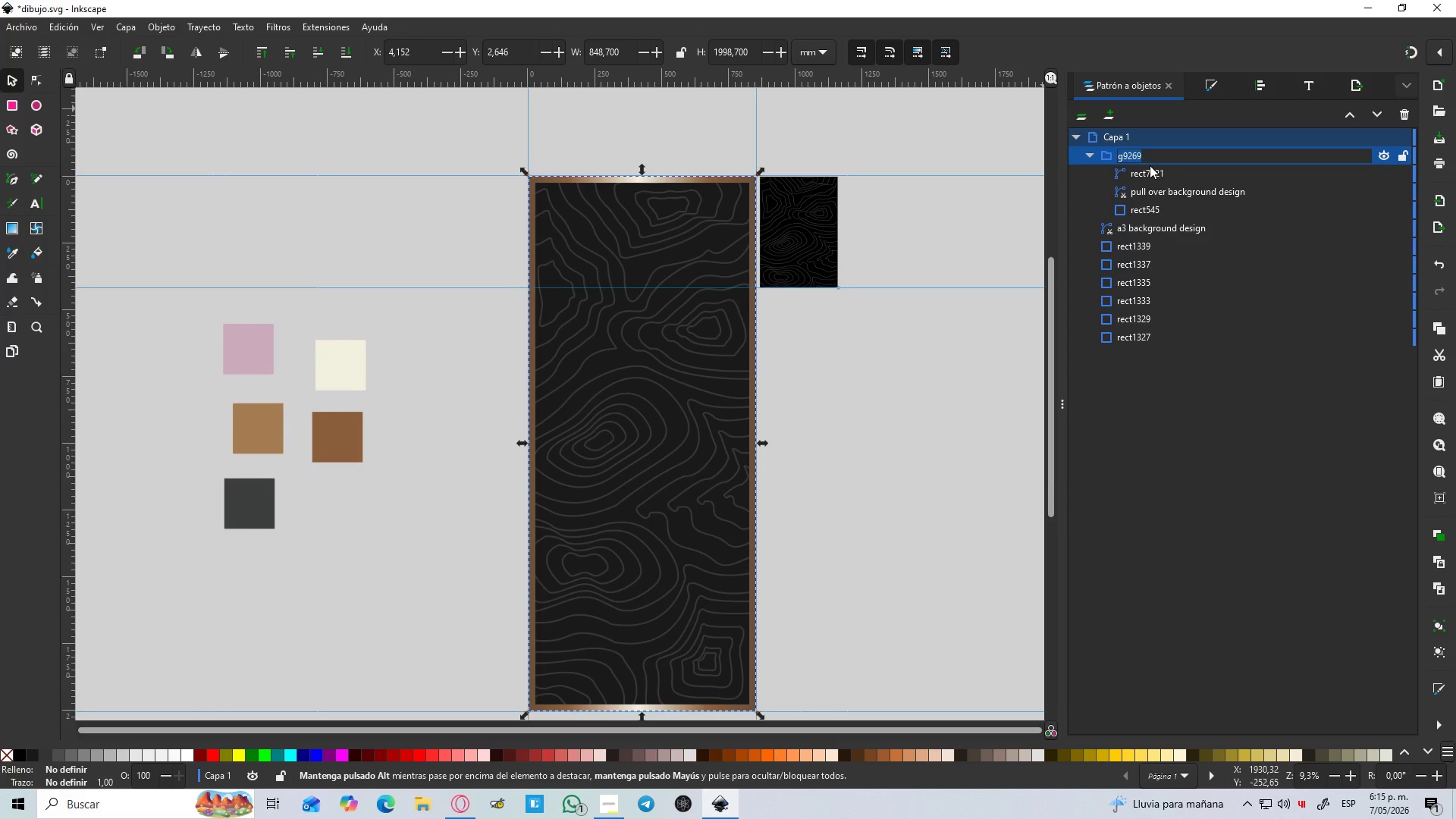 
type(pull over background)
 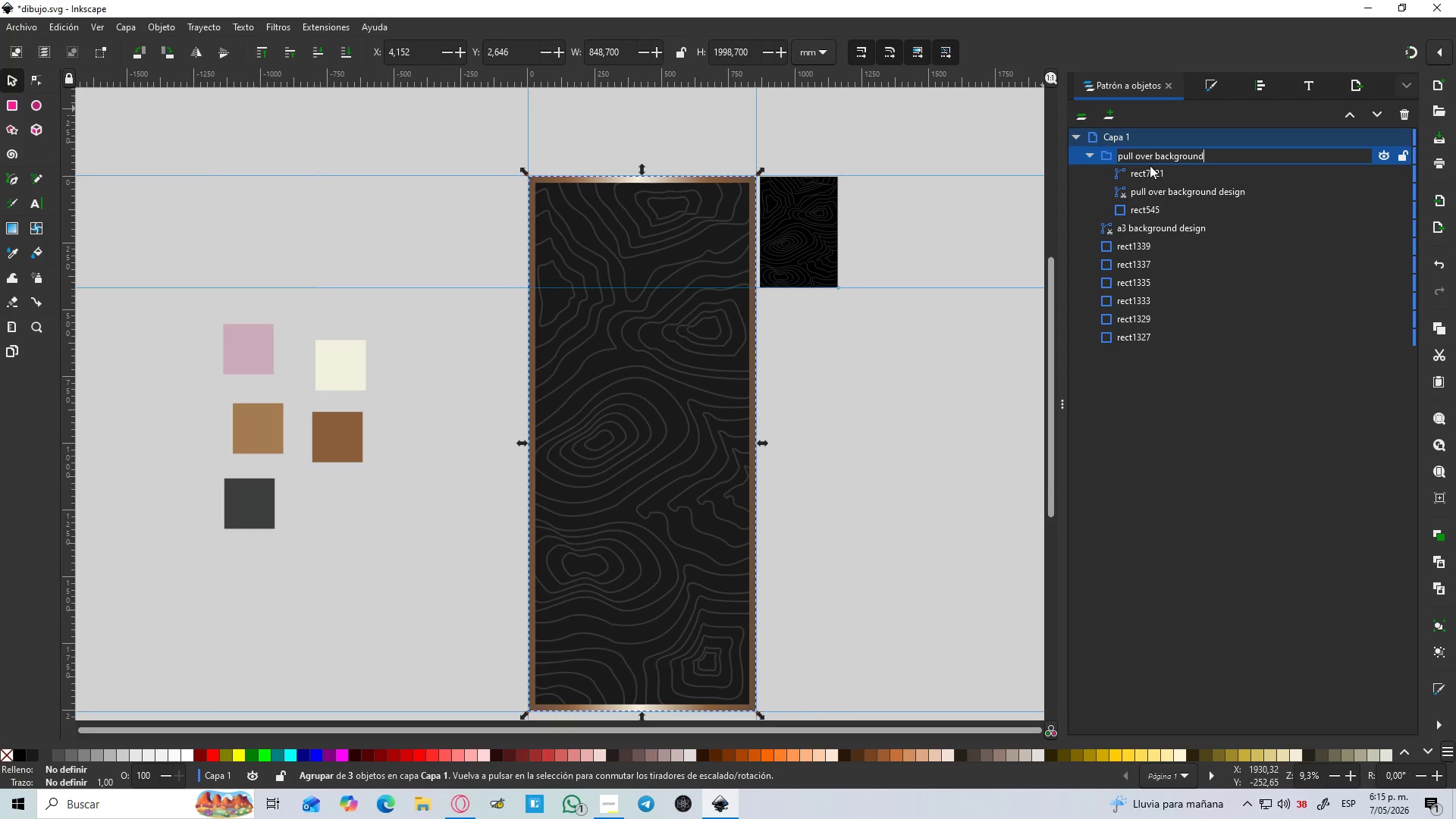 
key(Enter)
 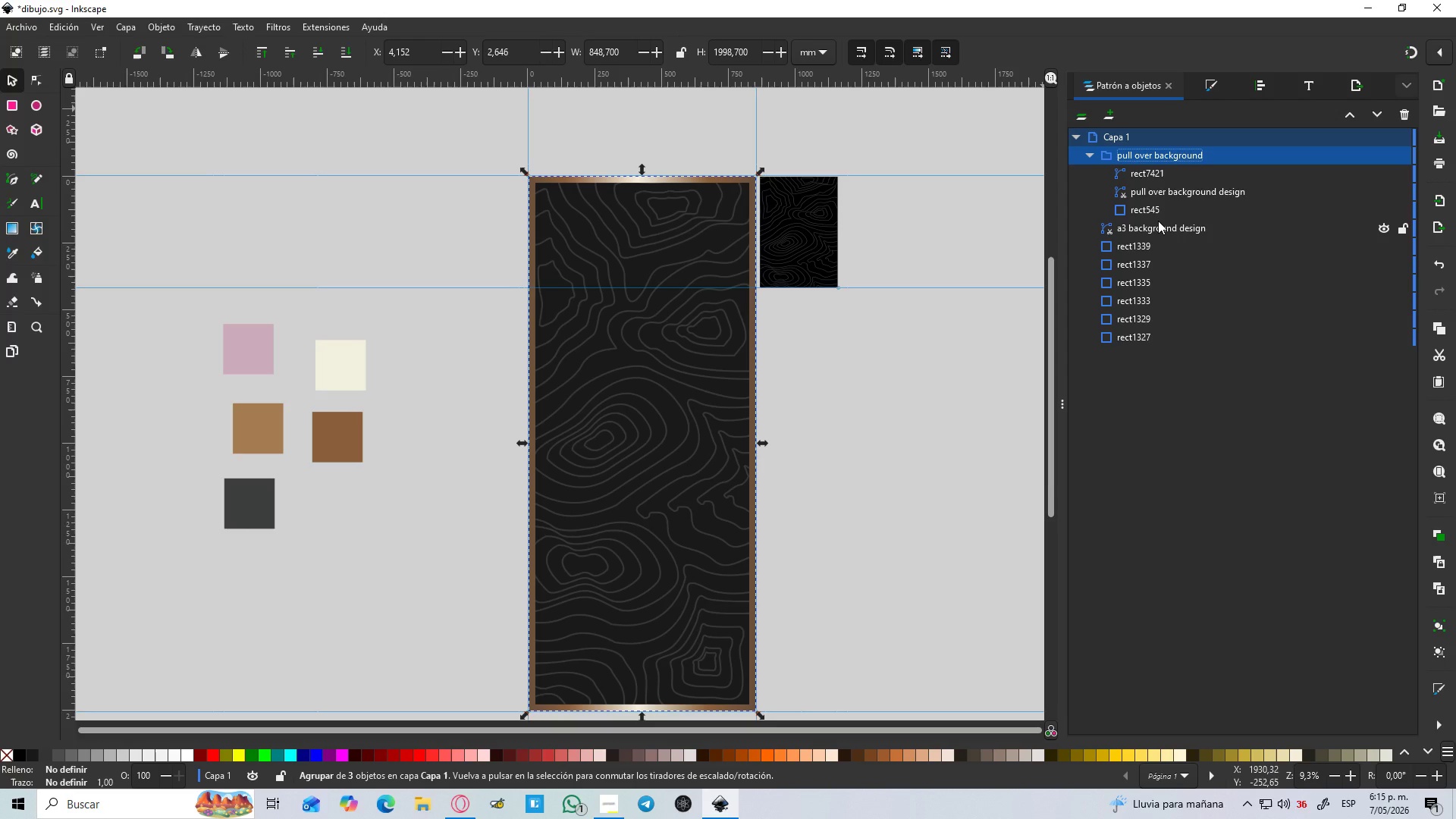 
wait(6.91)
 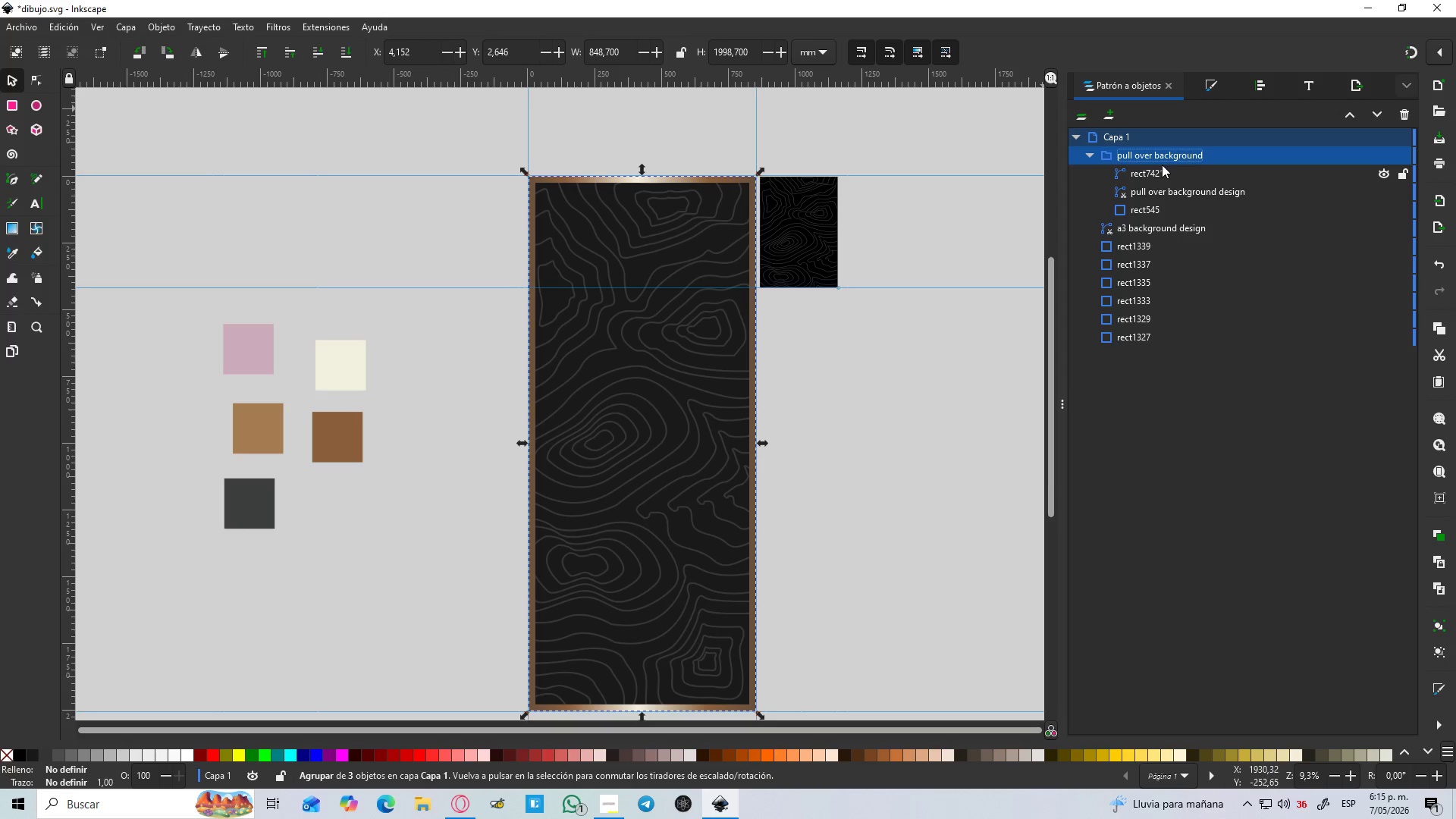 
double_click([1146, 215])
 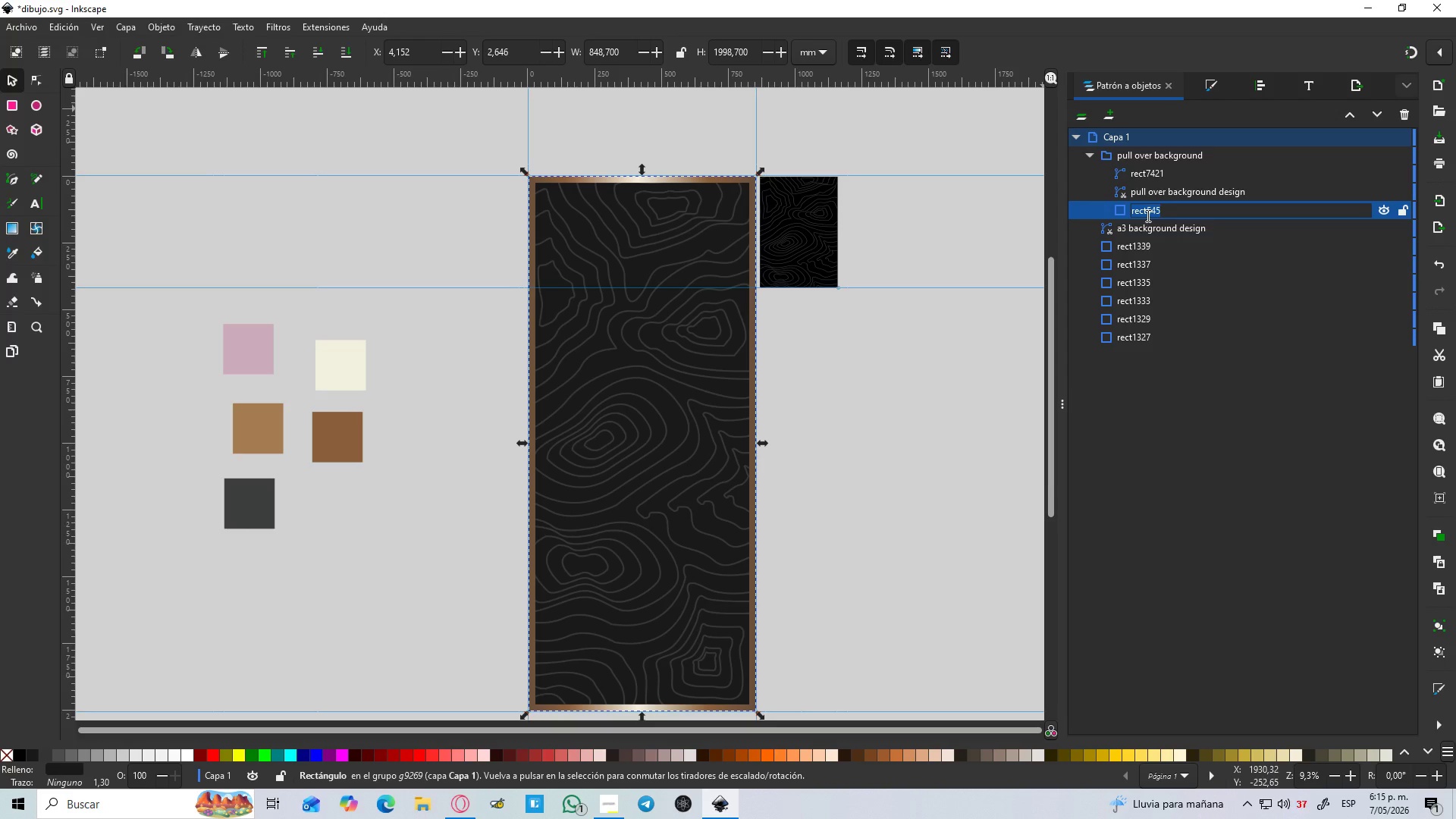 
type(color base)
 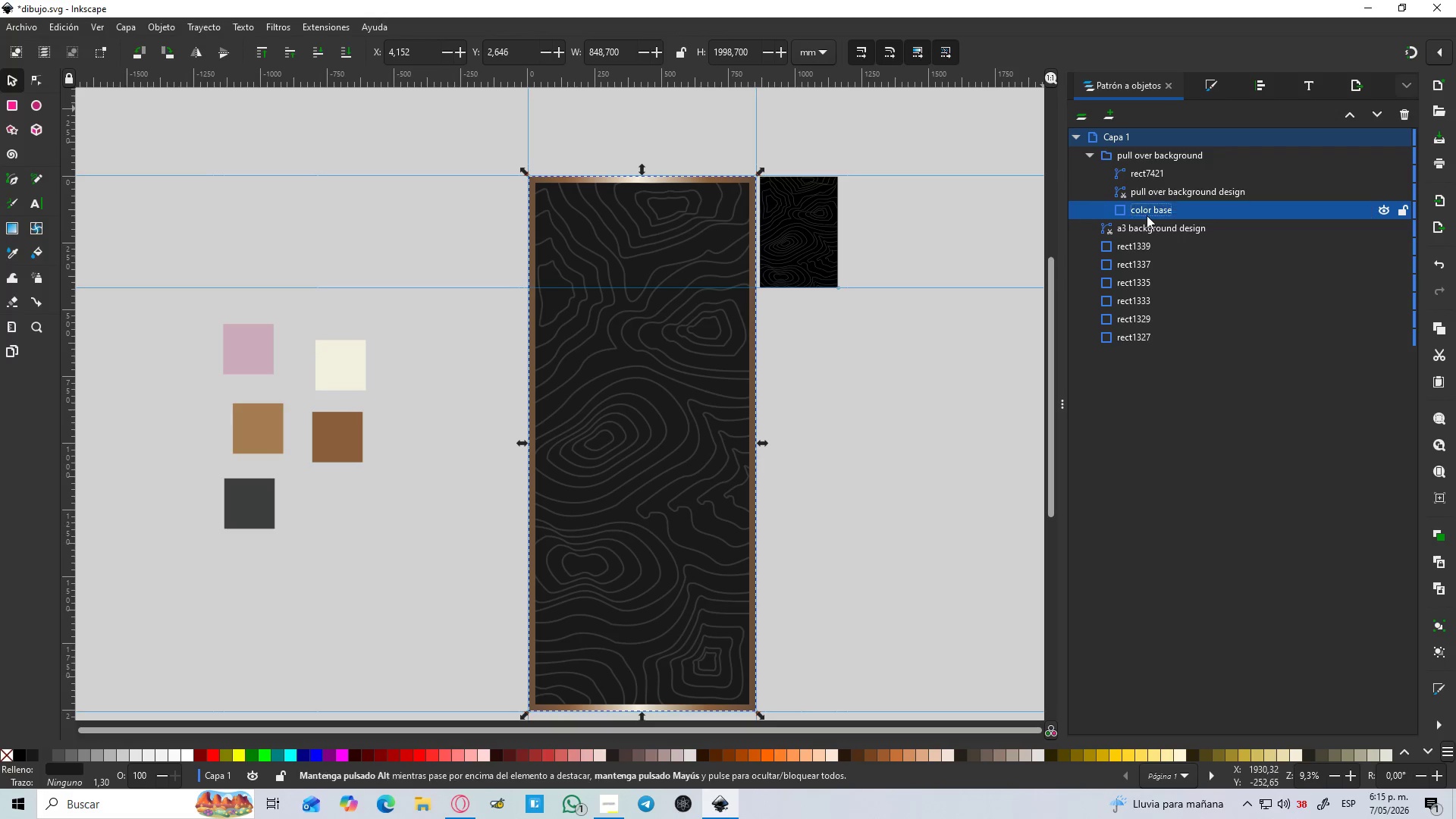 
key(Enter)
 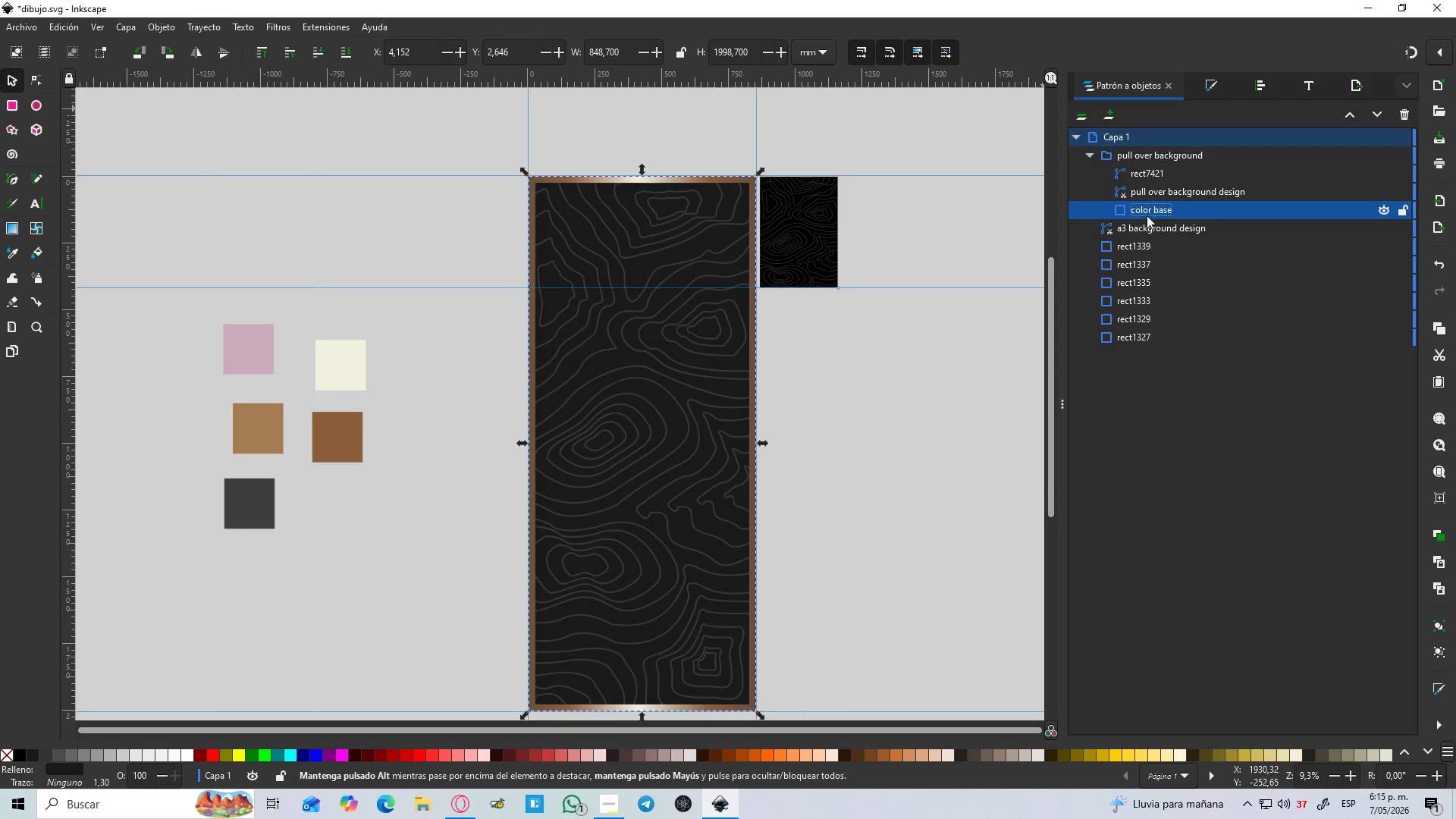 
double_click([1147, 215])
 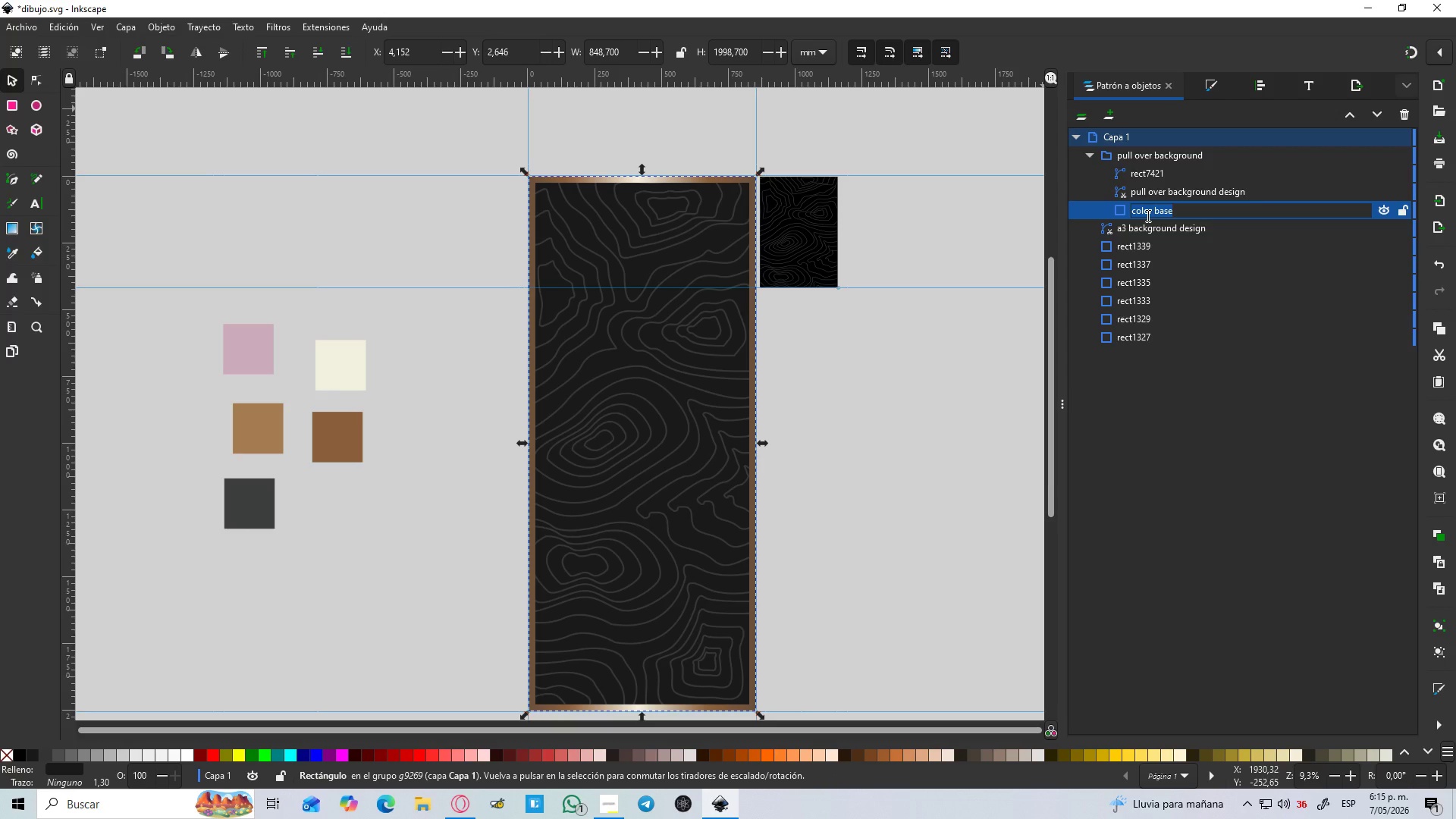 
type(base color)
 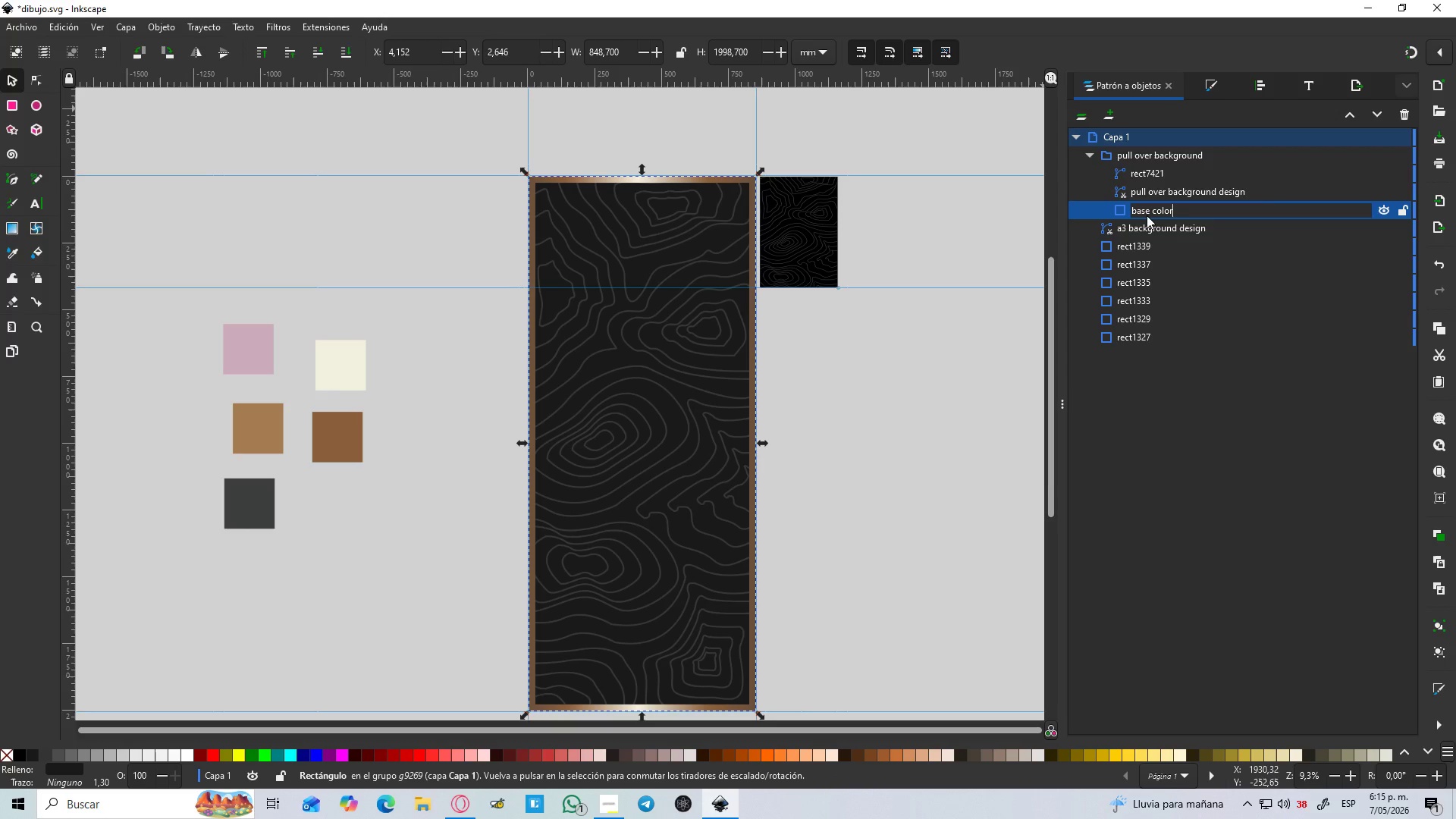 
key(Enter)